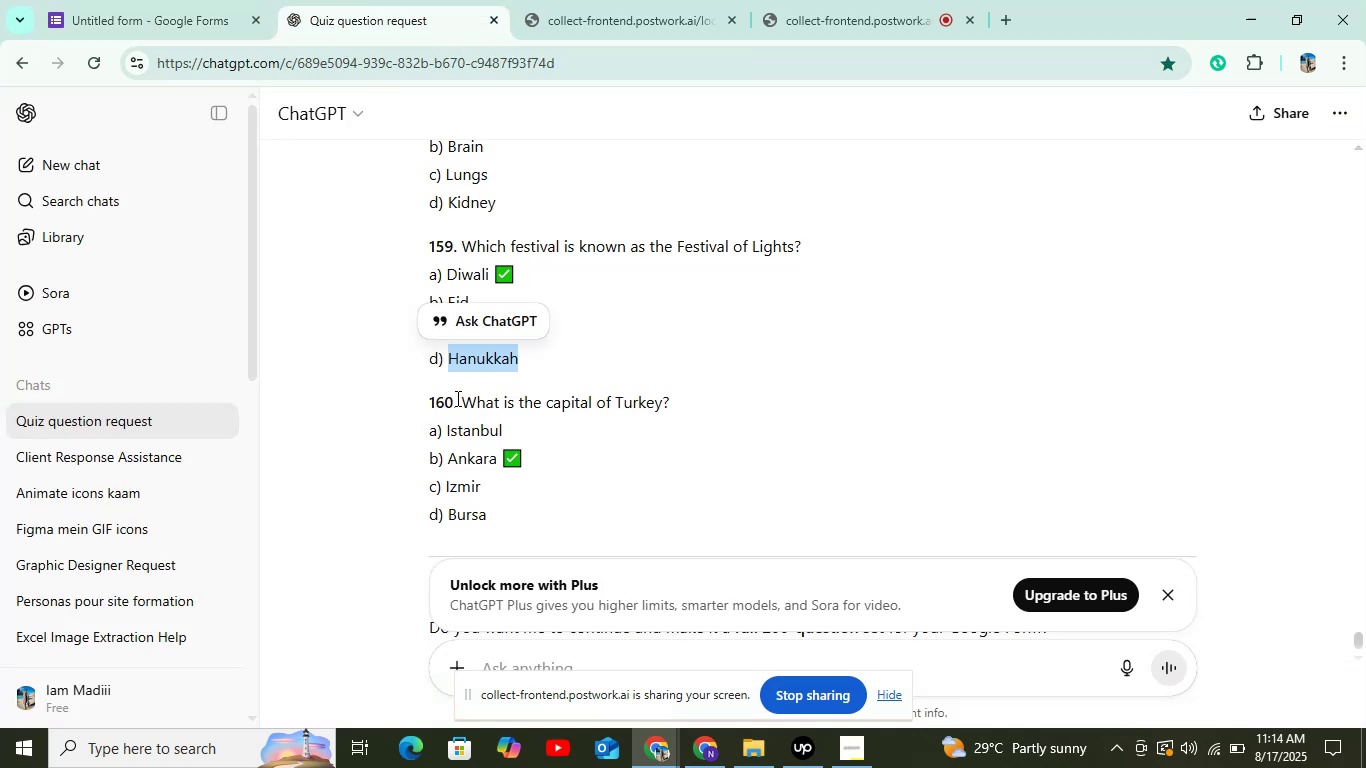 
left_click_drag(start_coordinate=[465, 397], to_coordinate=[694, 394])
 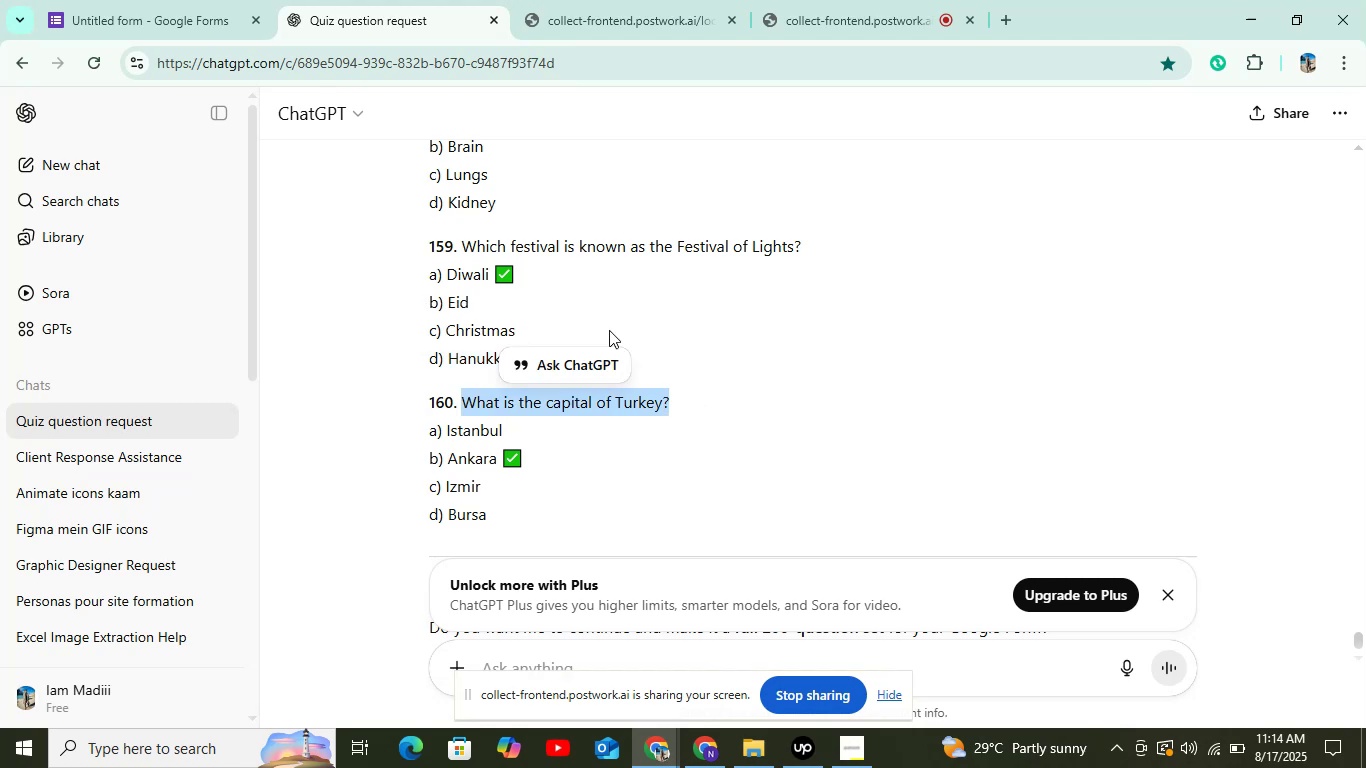 
key(Control+C)
 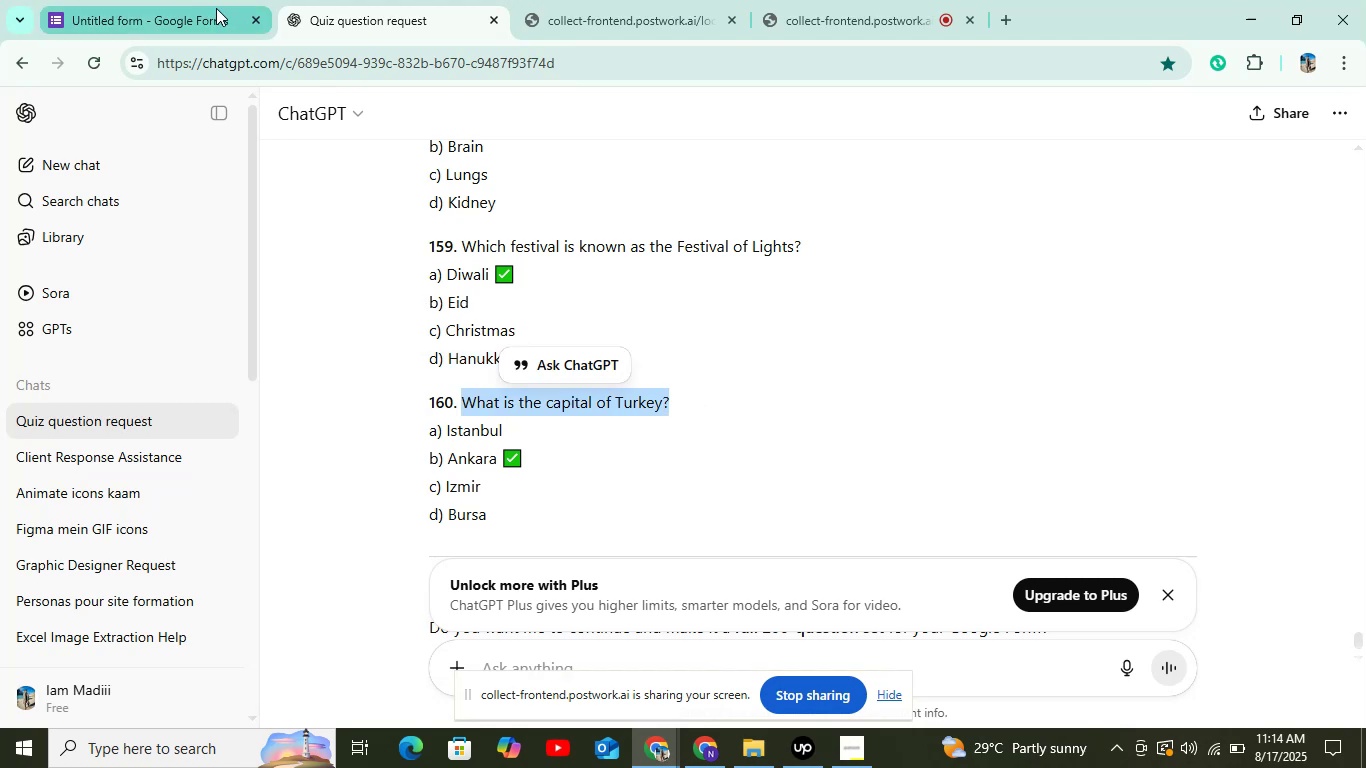 
left_click([206, 8])
 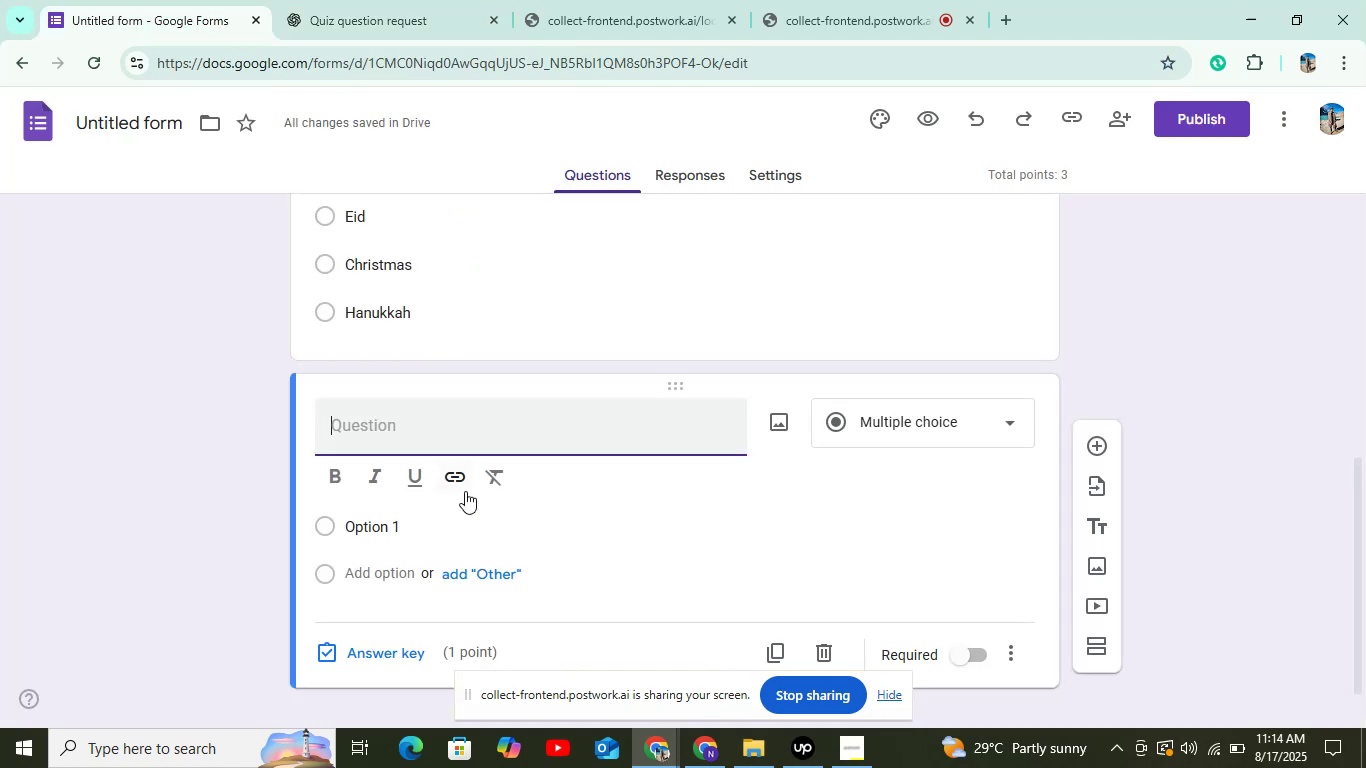 
key(Control+V)
 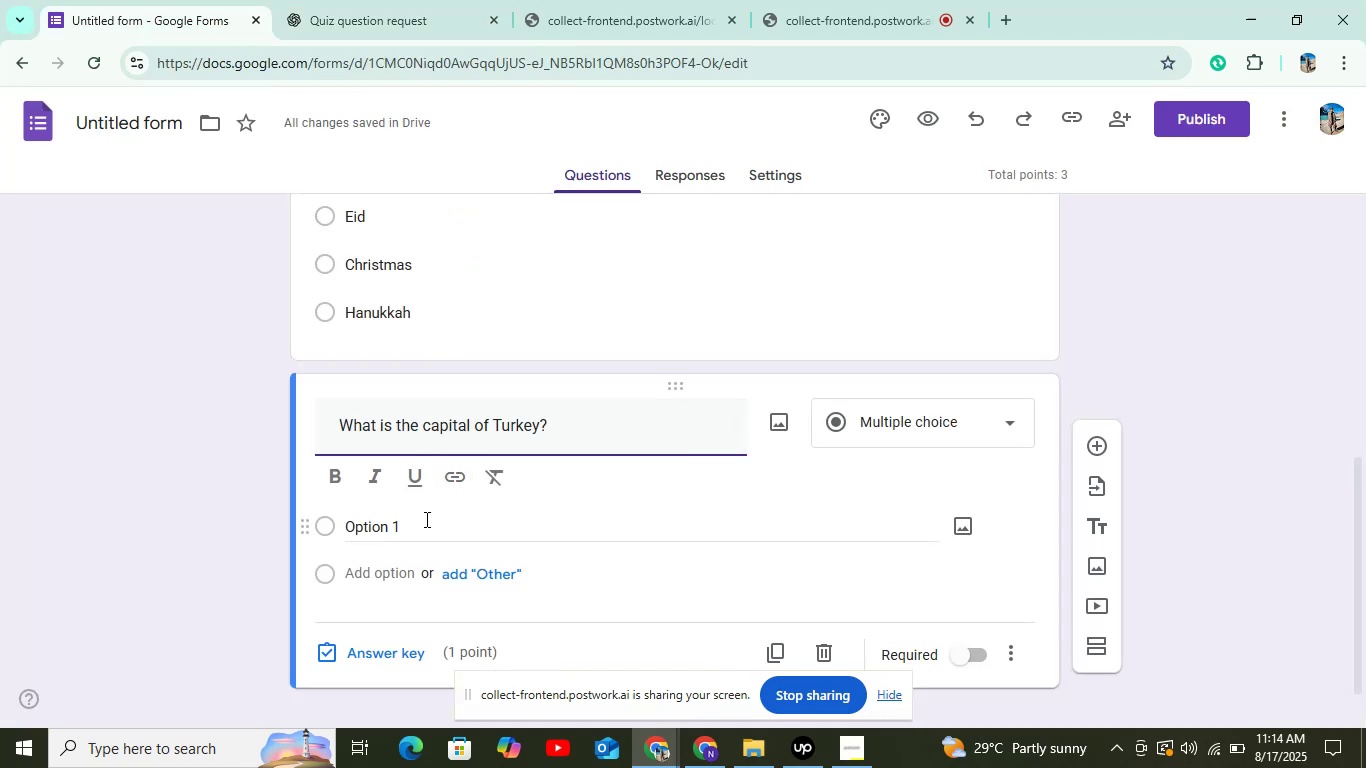 
left_click([425, 519])
 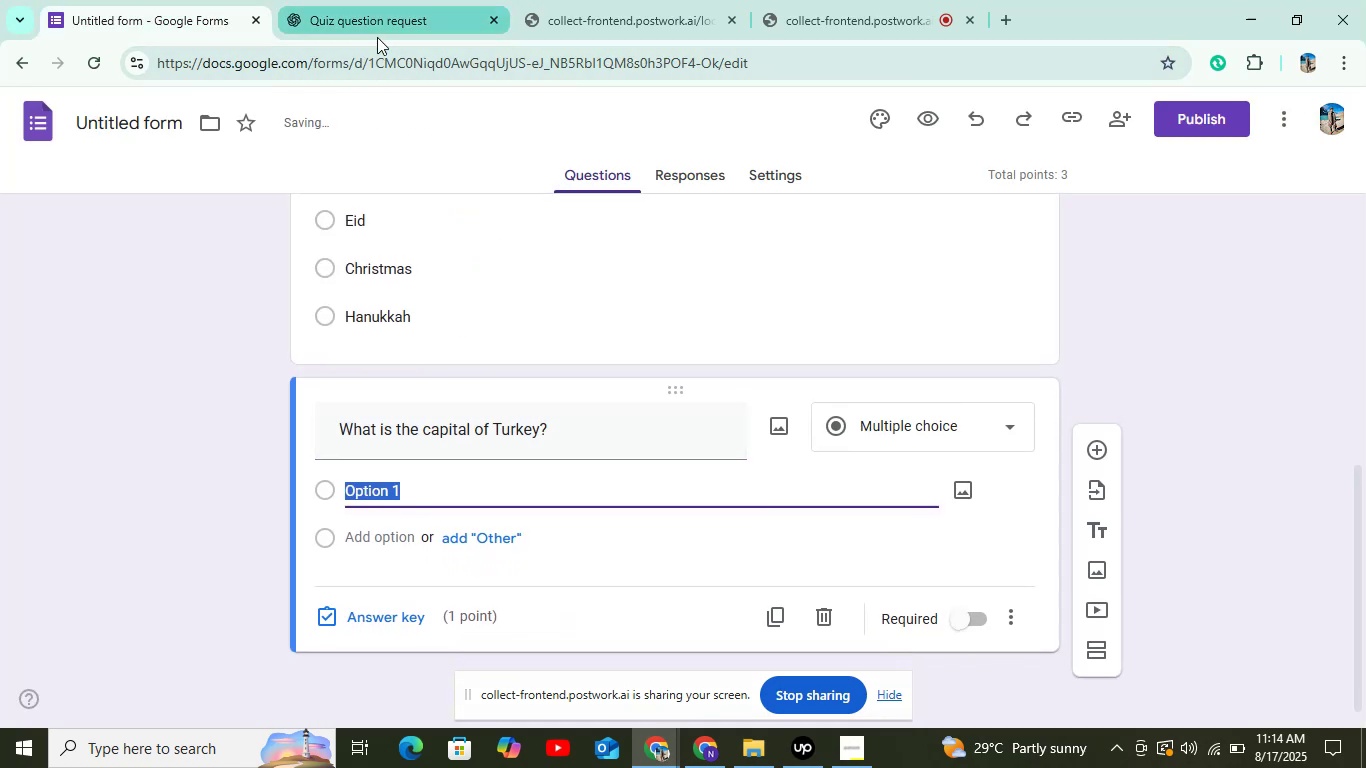 
left_click([377, 28])
 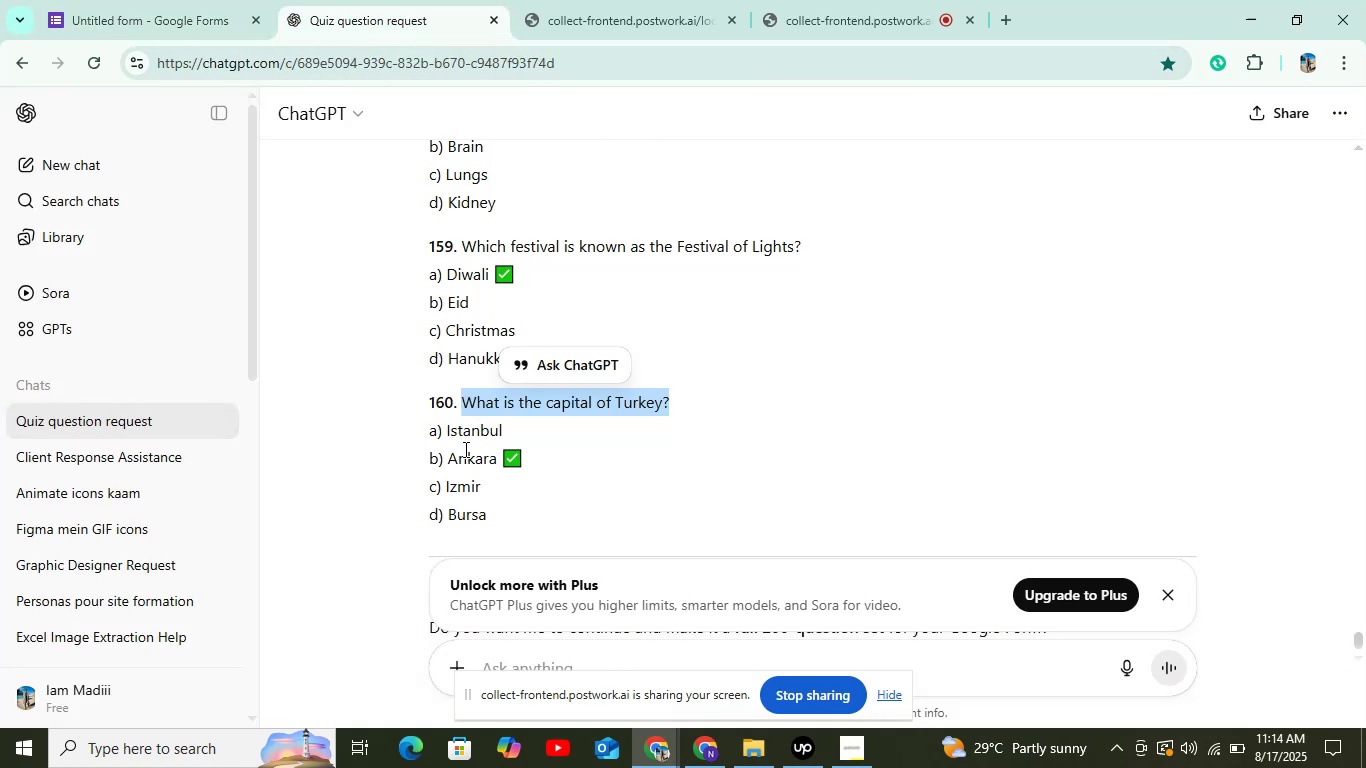 
double_click([460, 439])
 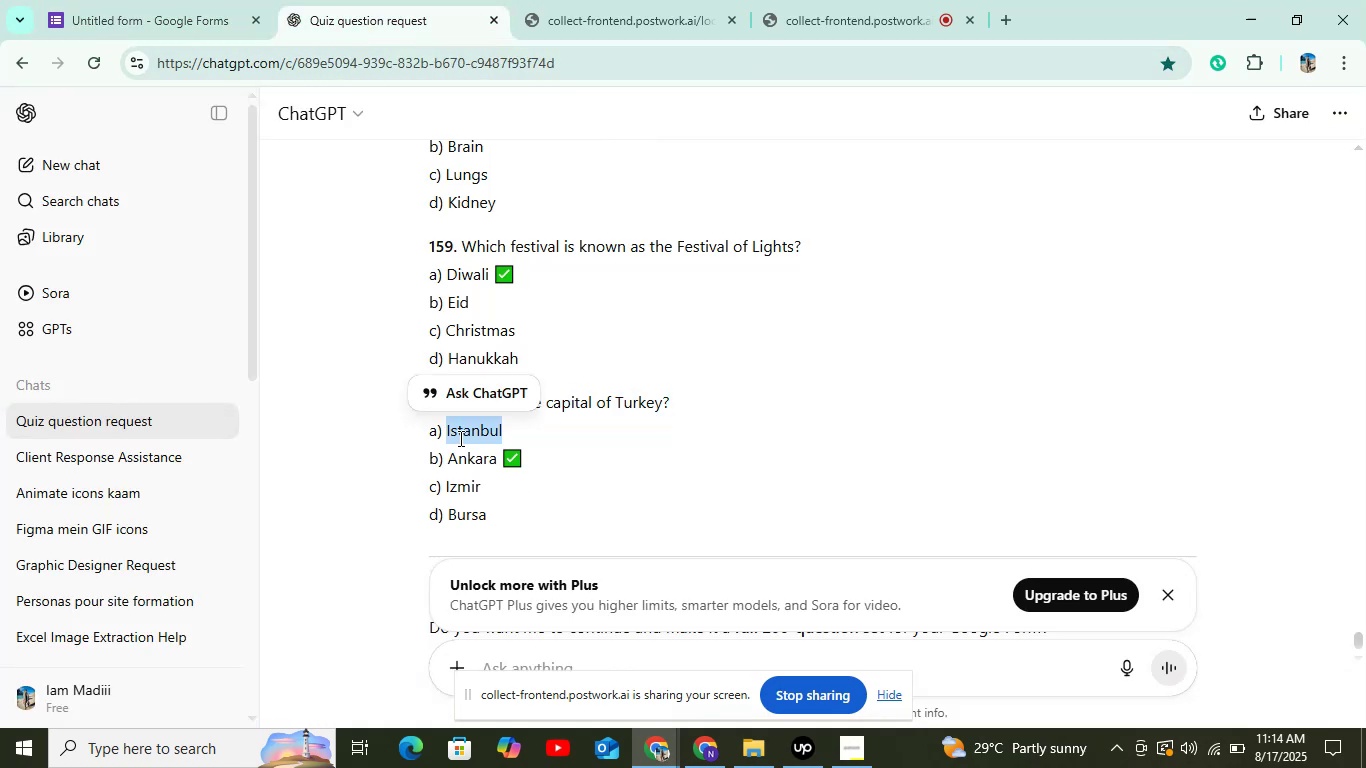 
key(Control+C)
 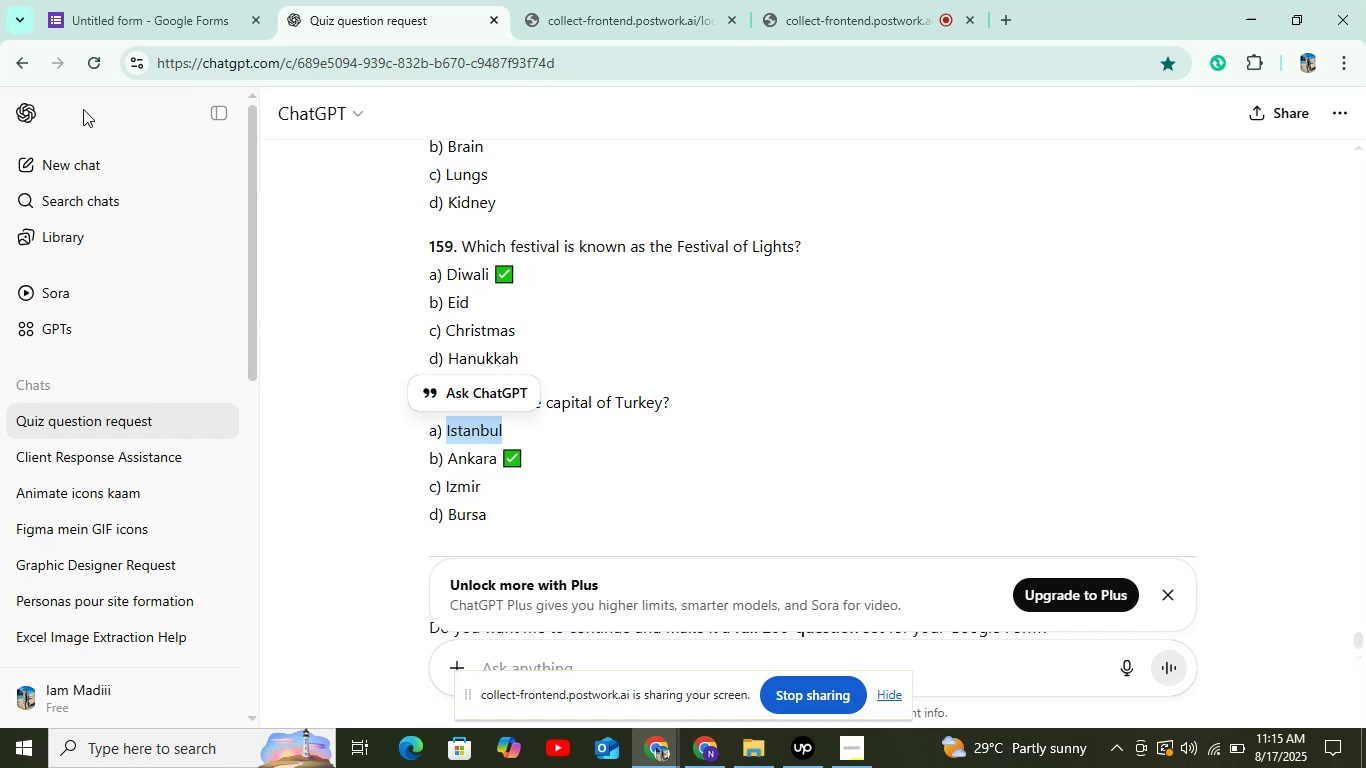 
left_click([98, 3])
 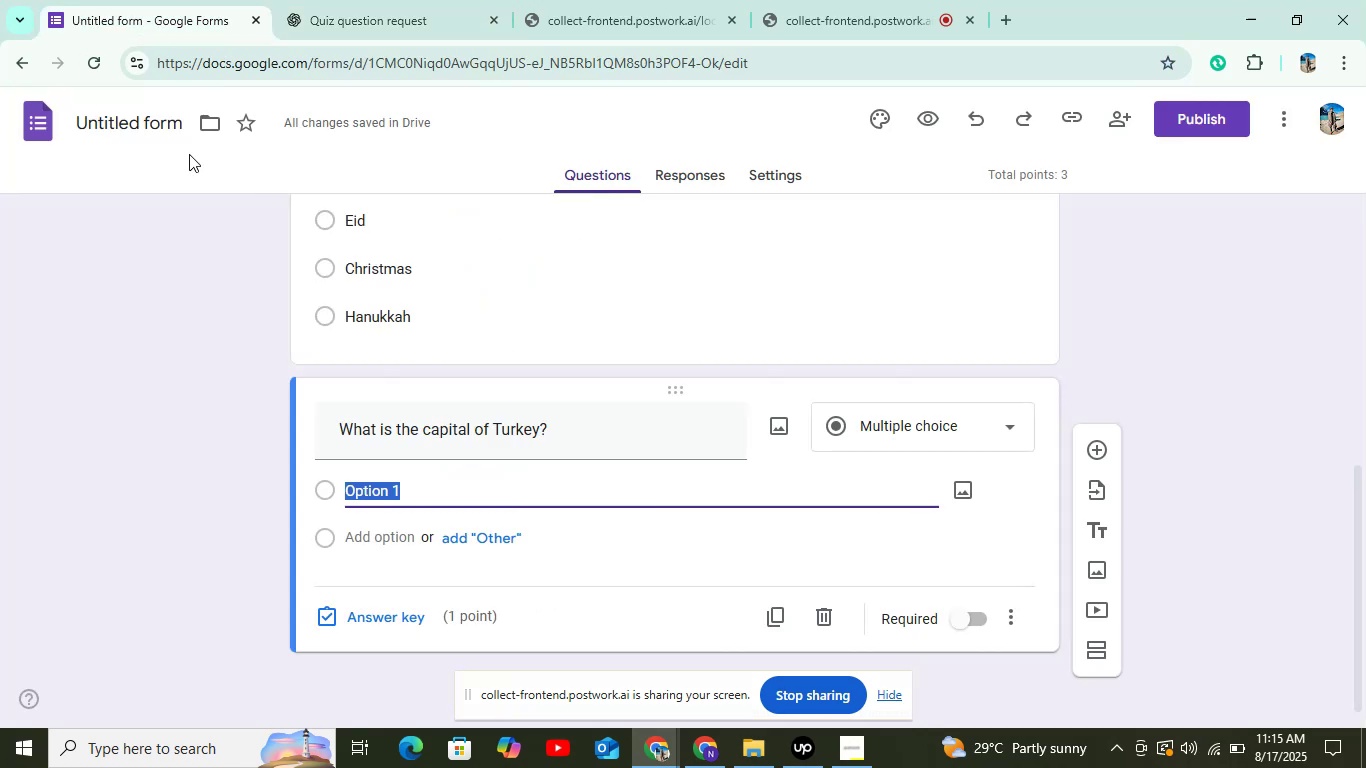 
key(Control+V)
 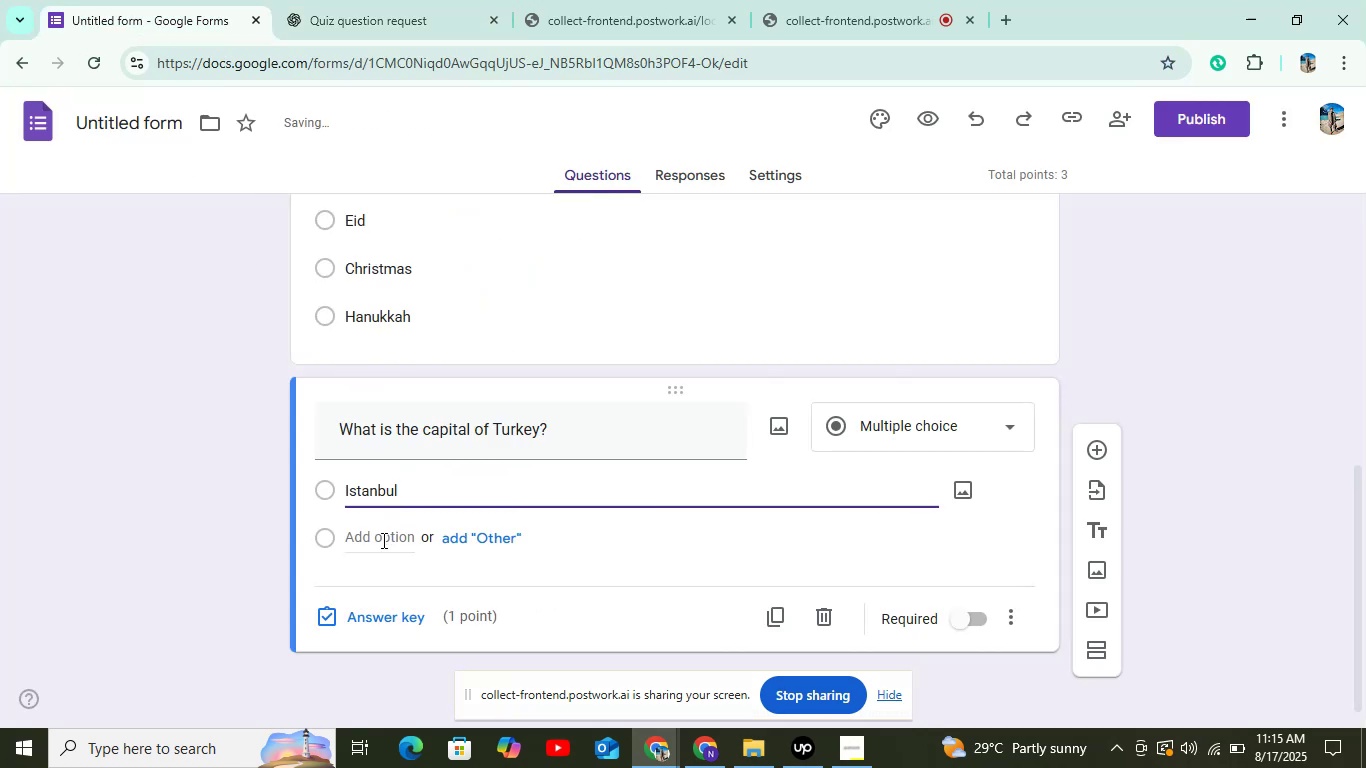 
left_click([382, 540])
 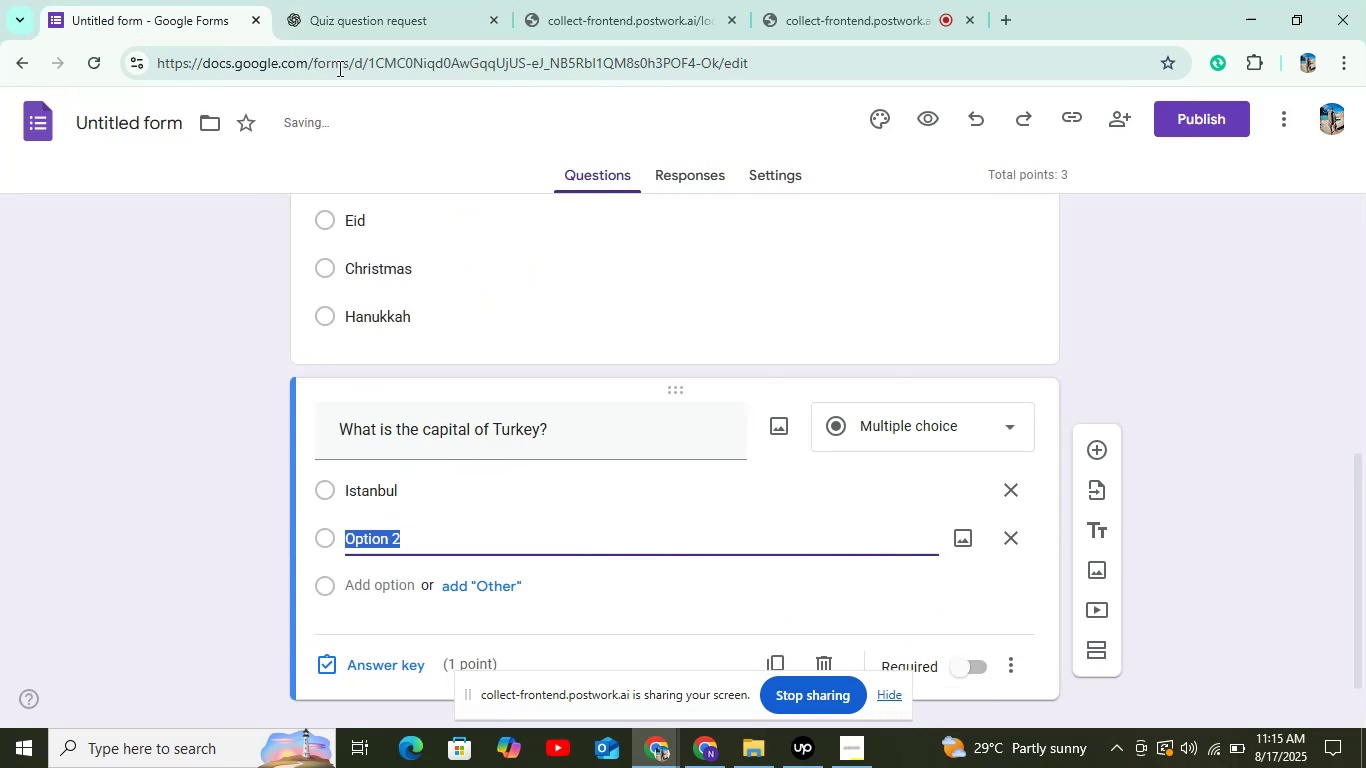 
left_click([349, 14])
 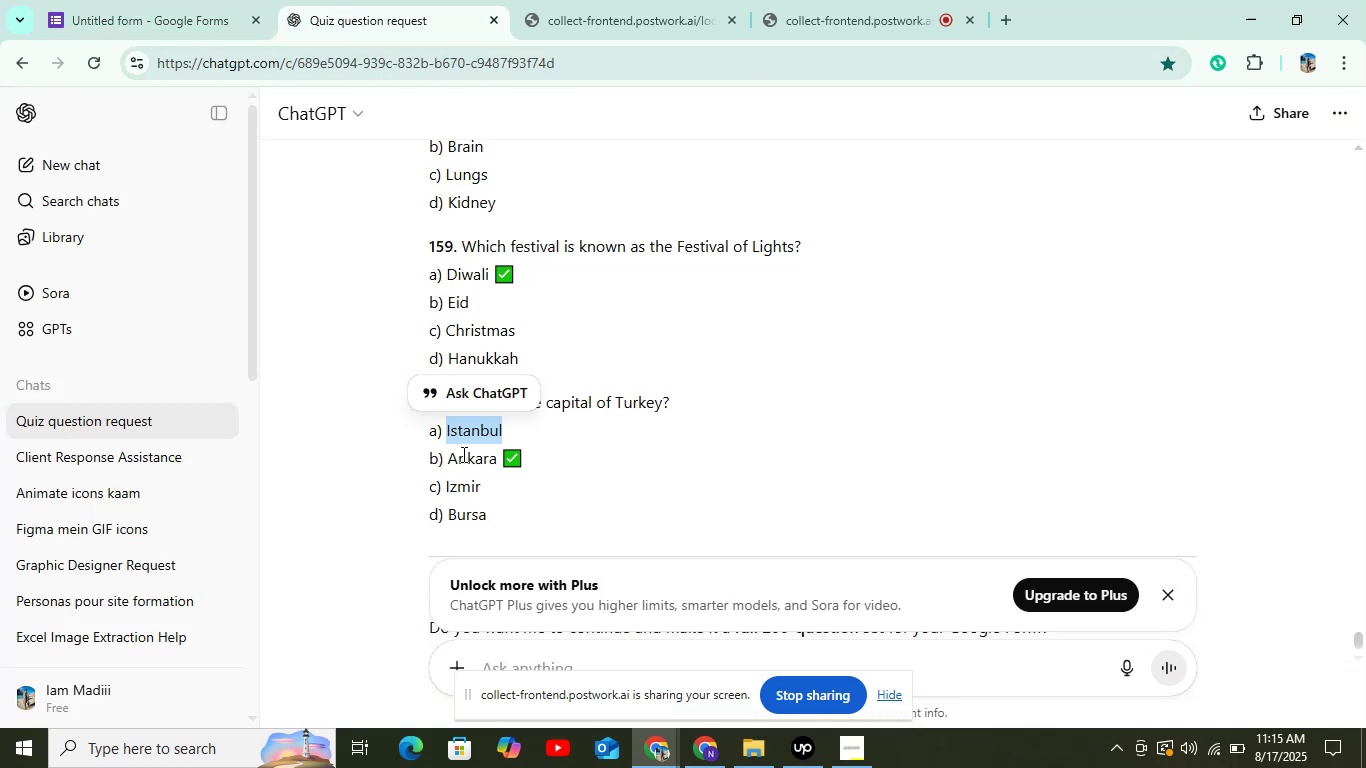 
double_click([462, 457])
 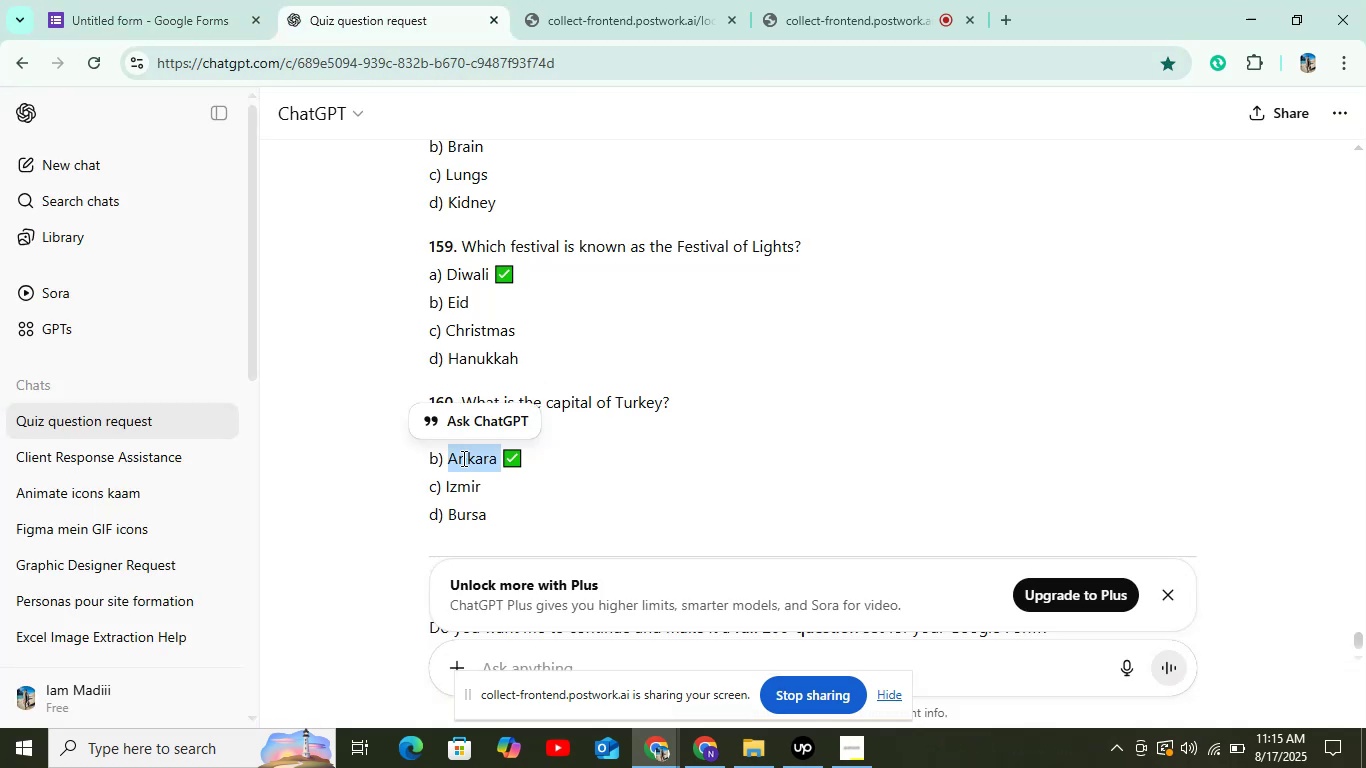 
key(Control+C)
 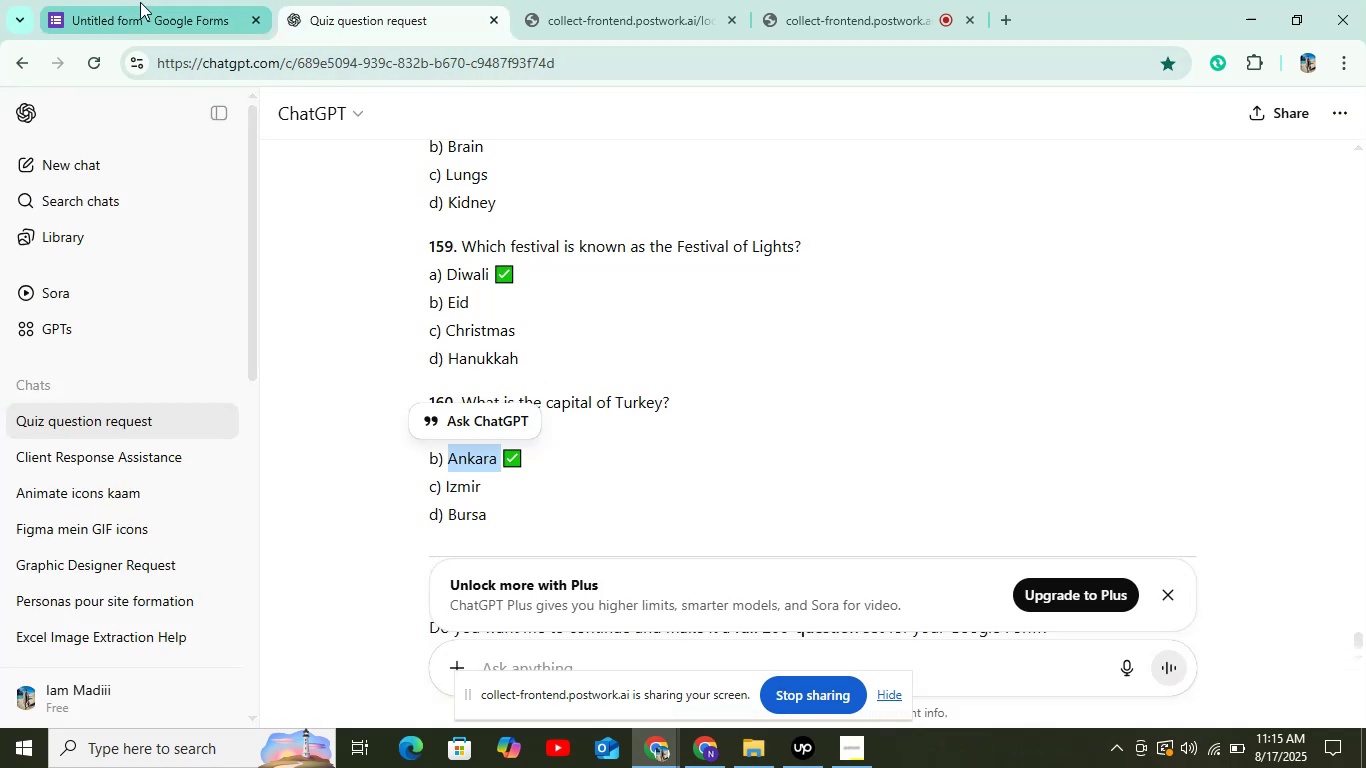 
left_click([140, 2])
 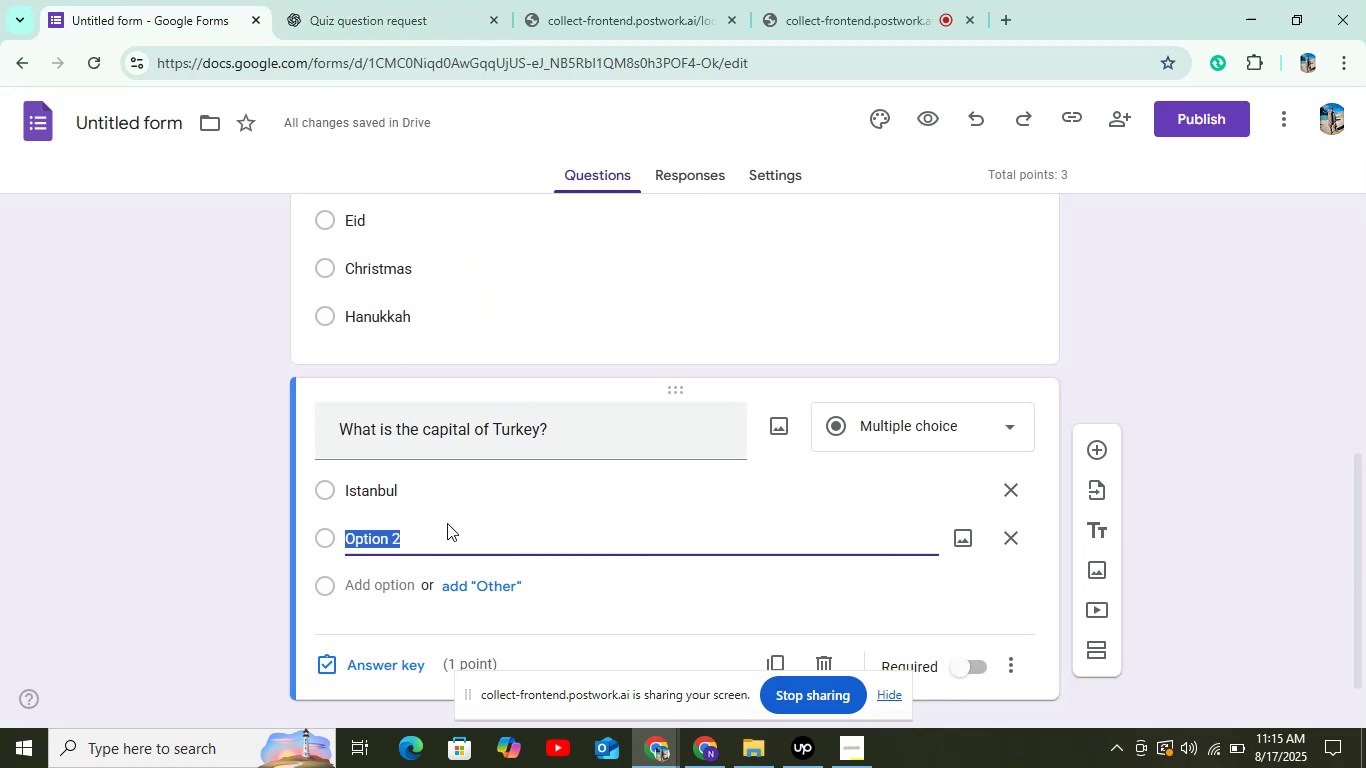 
key(Control+V)
 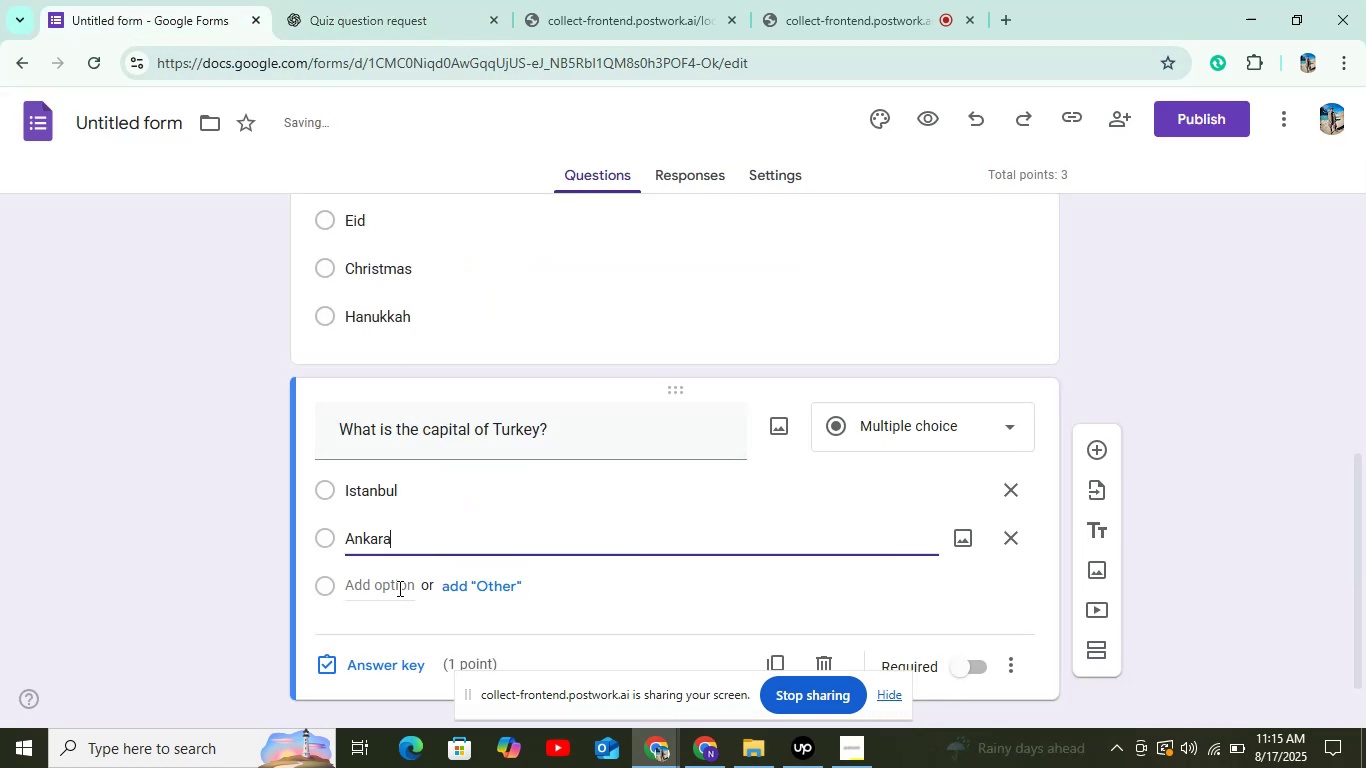 
left_click([398, 589])
 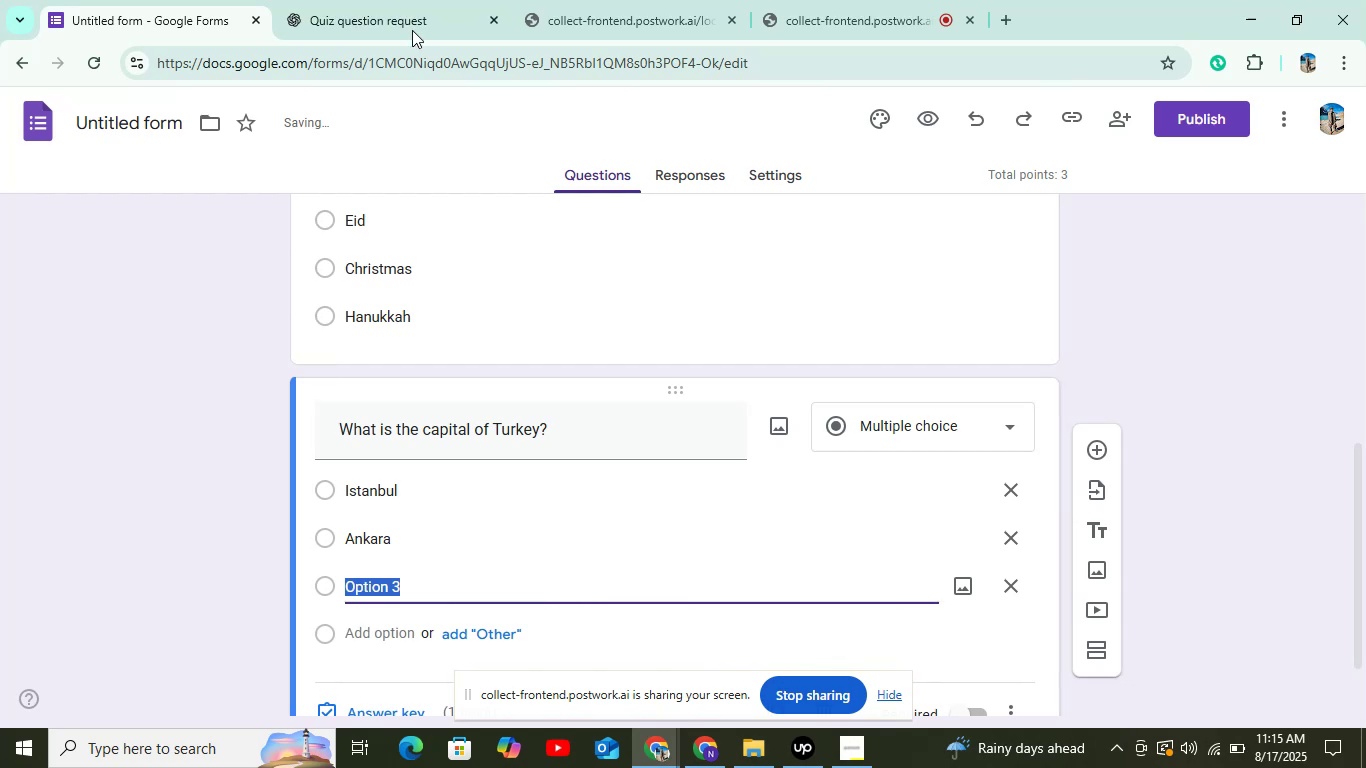 
left_click([415, 9])
 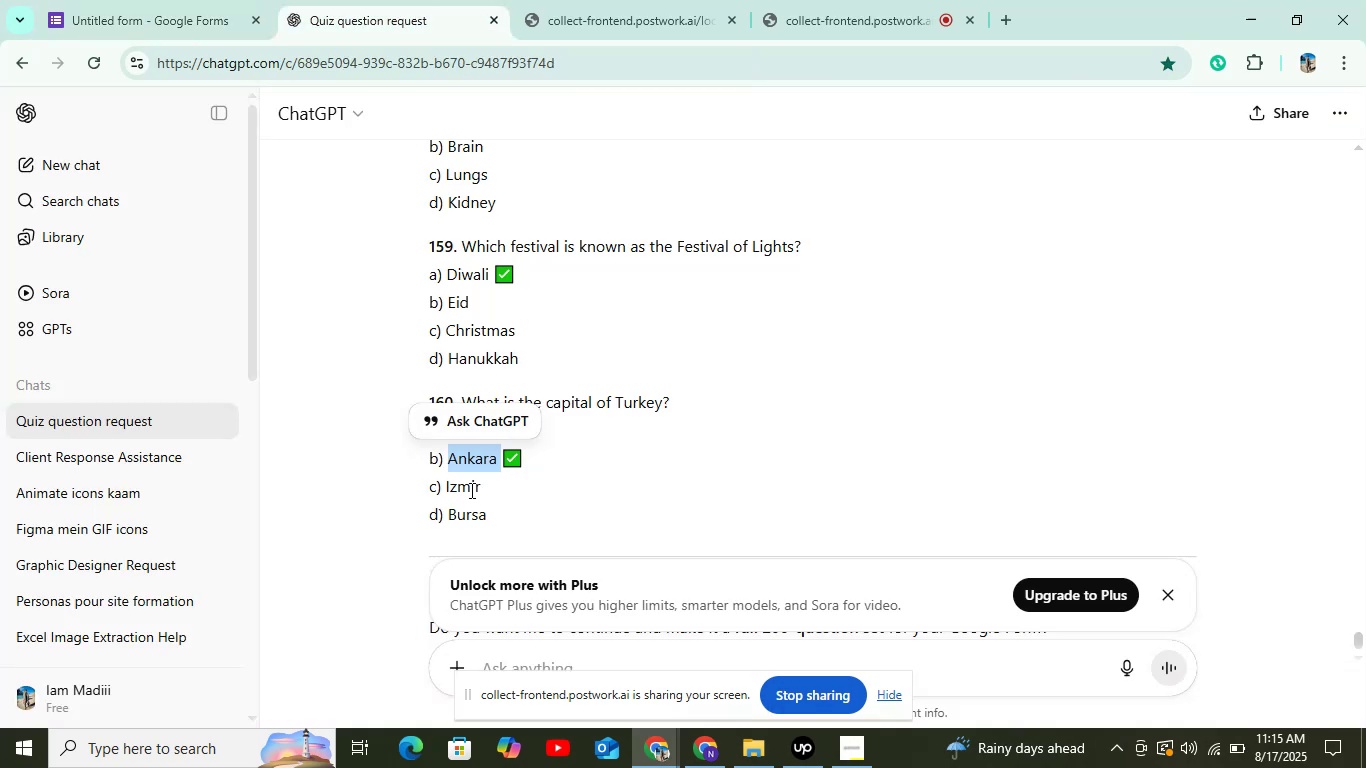 
double_click([464, 486])
 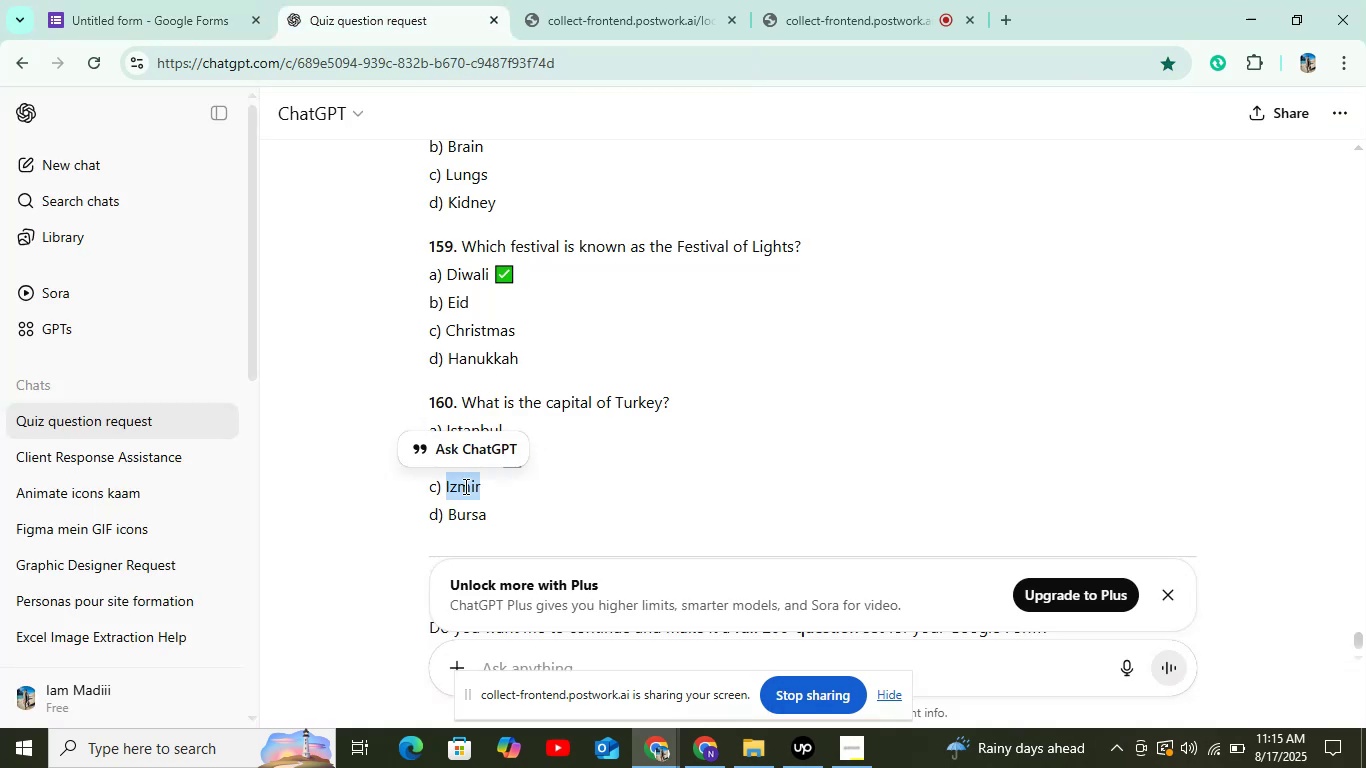 
key(Control+C)
 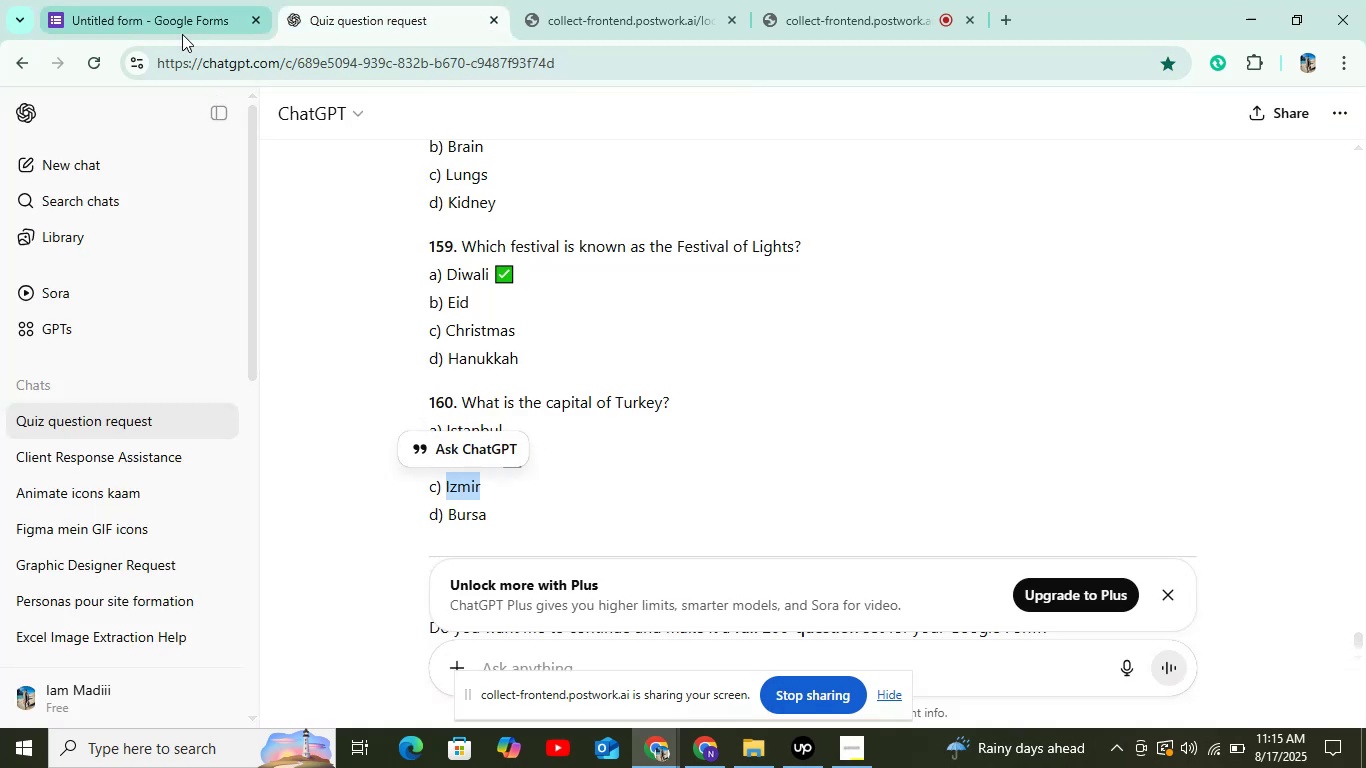 
left_click([182, 34])
 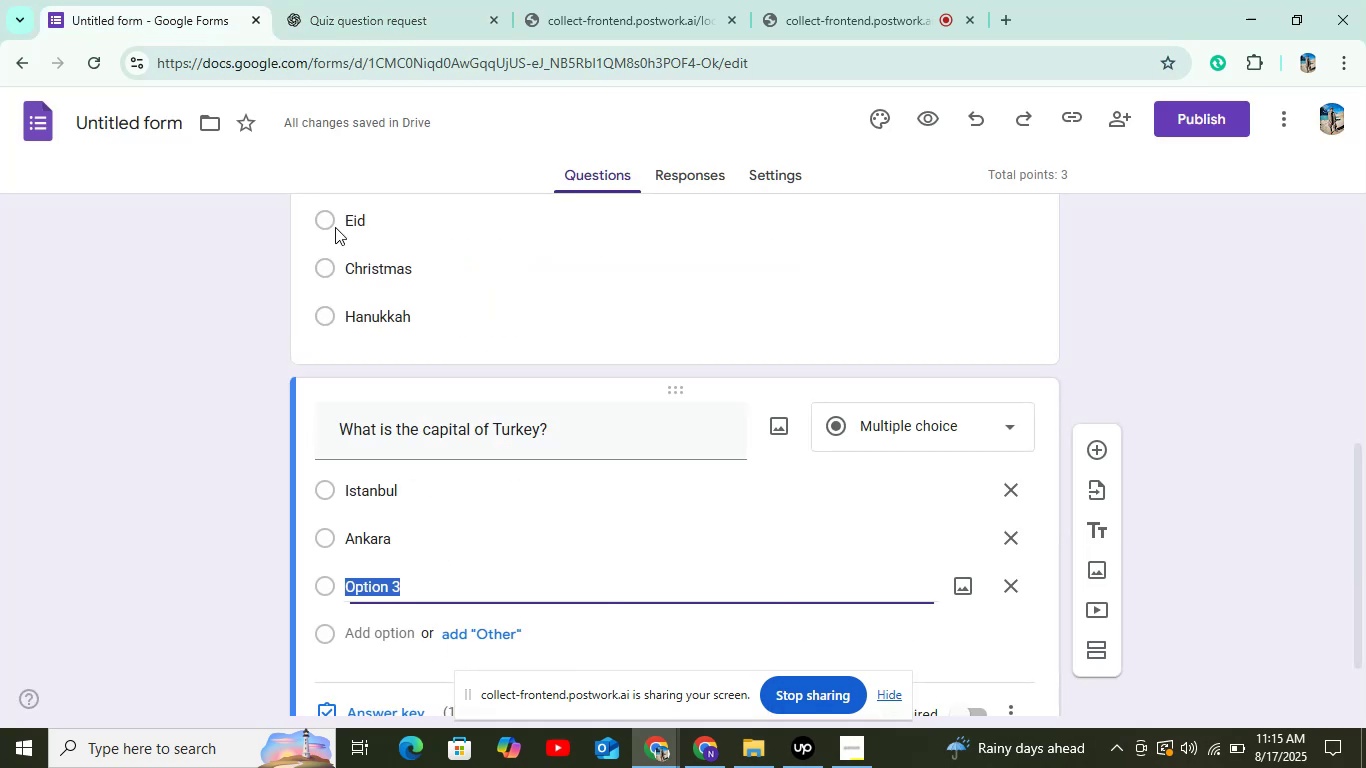 
key(Control+V)
 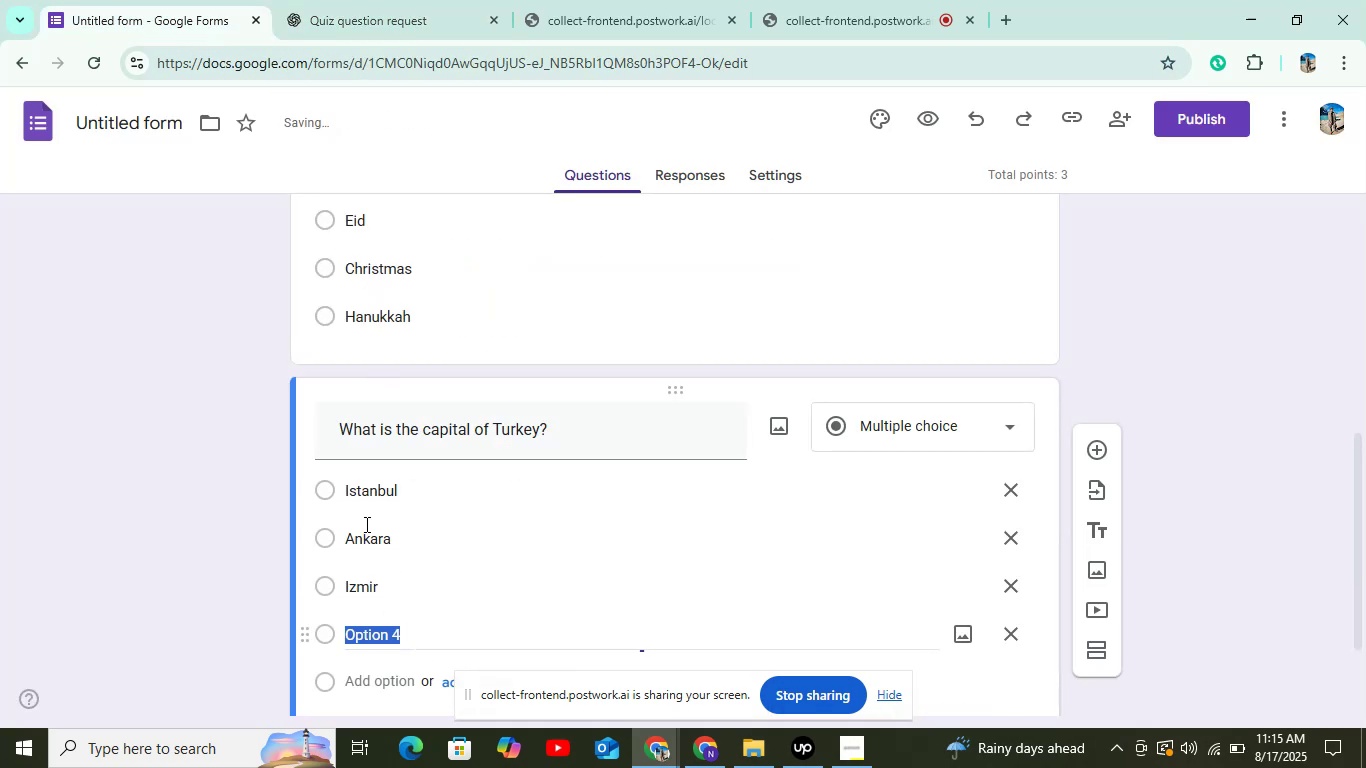 
left_click([313, 0])
 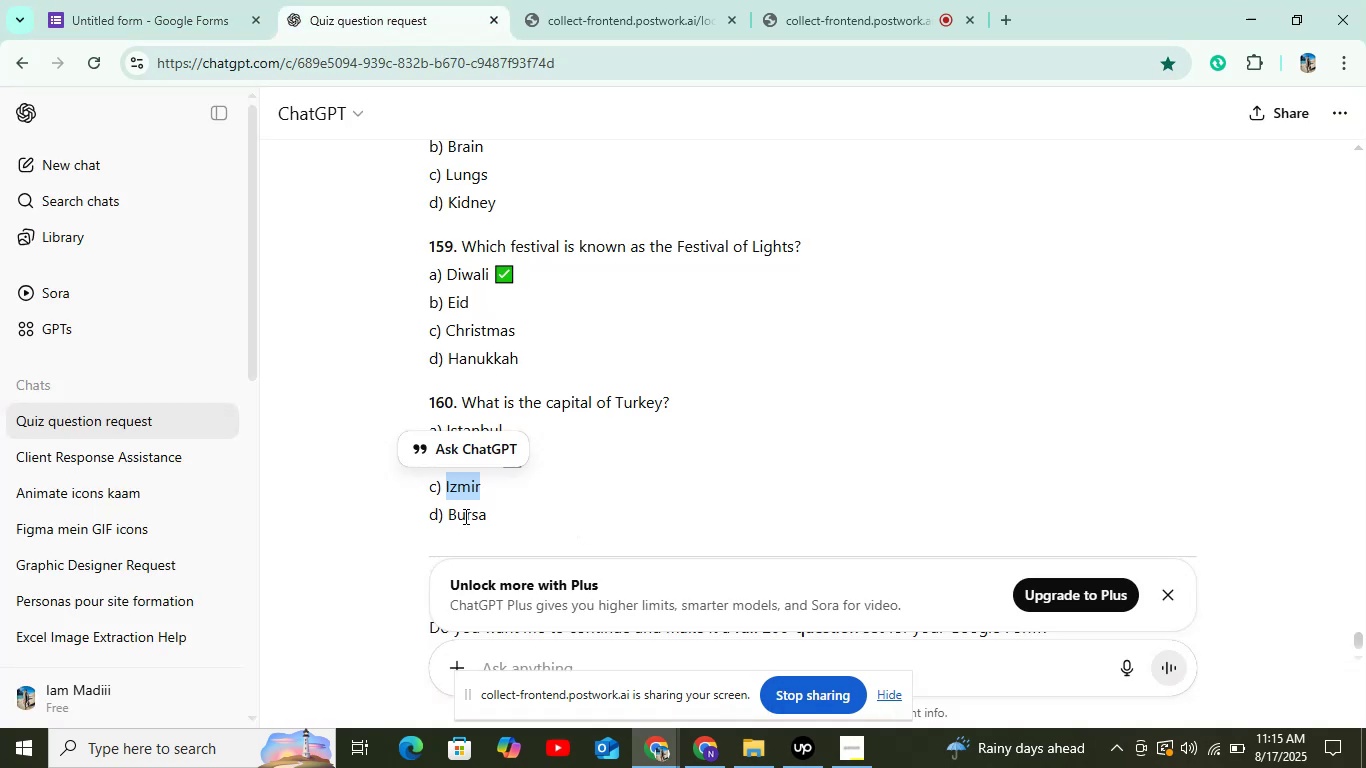 
double_click([479, 523])
 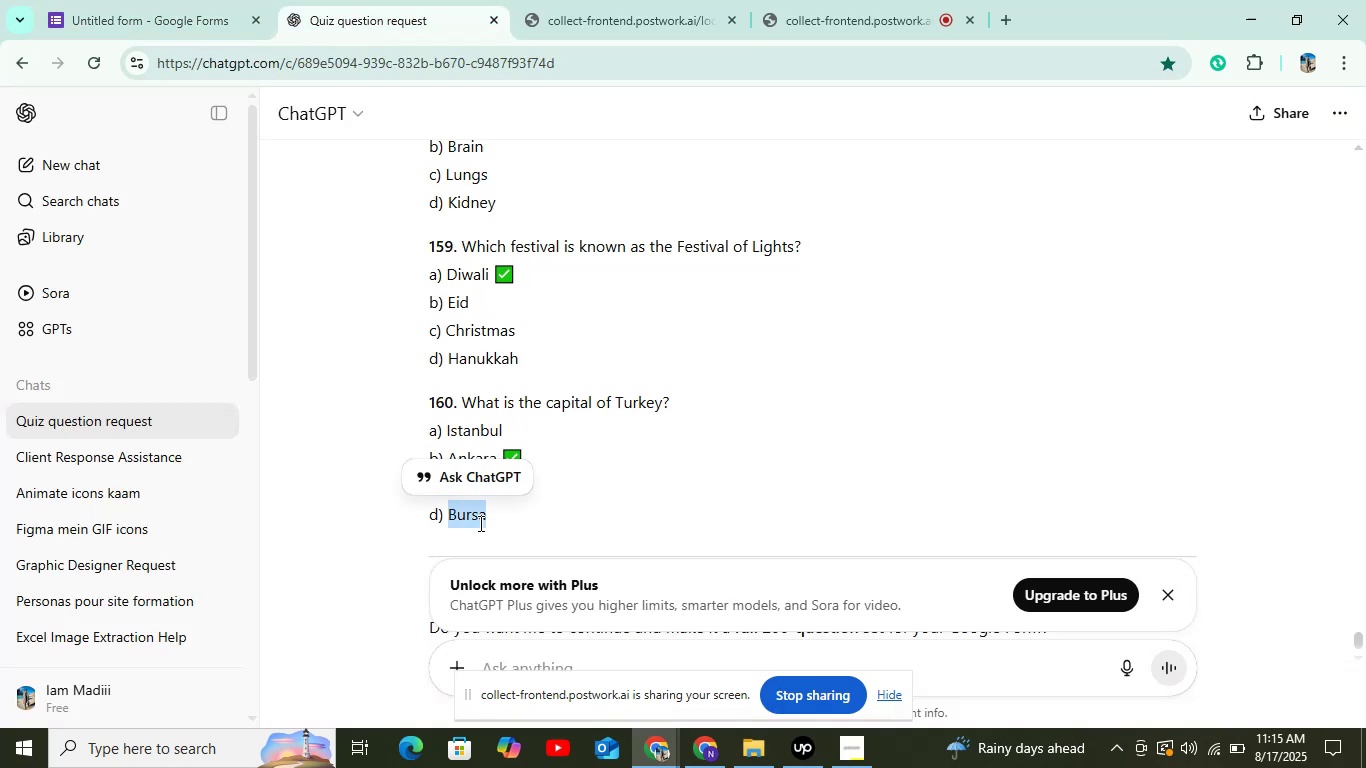 
key(Control+C)
 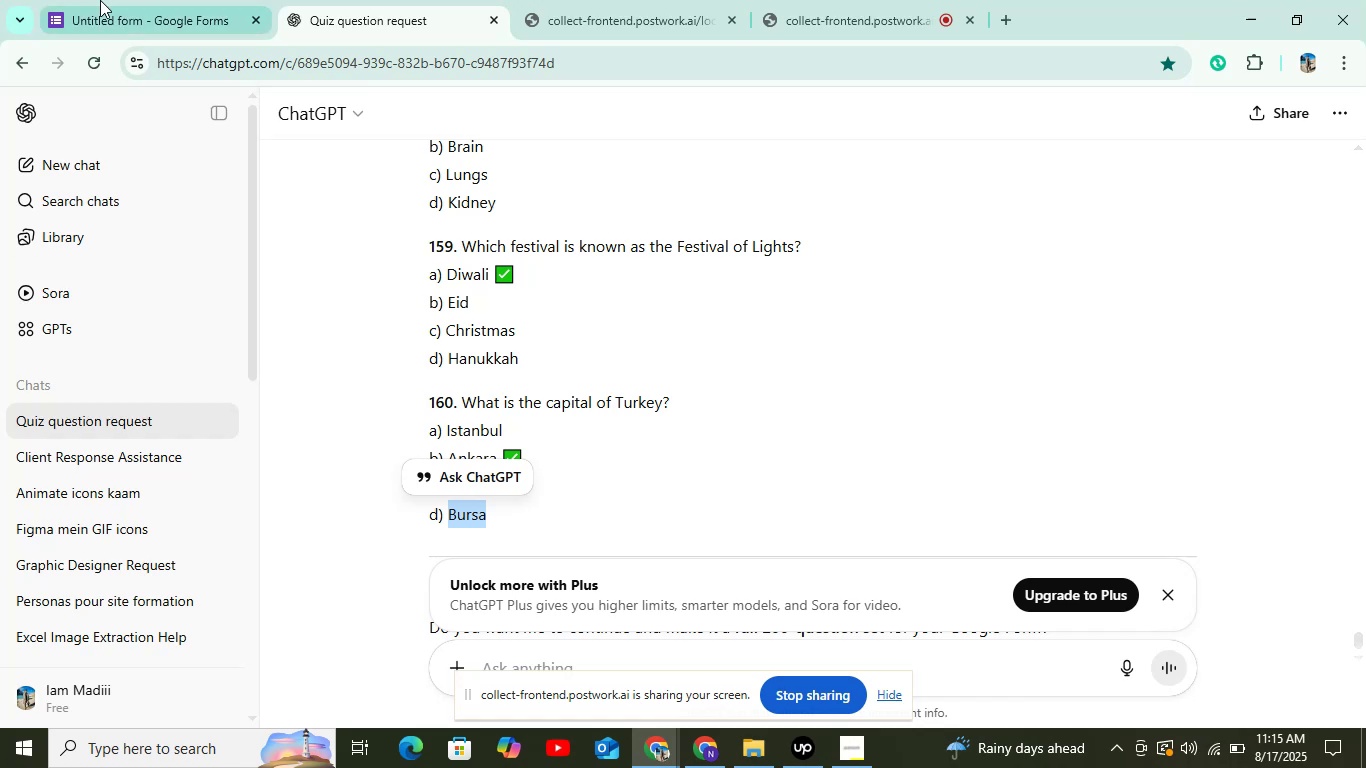 
left_click([100, 0])
 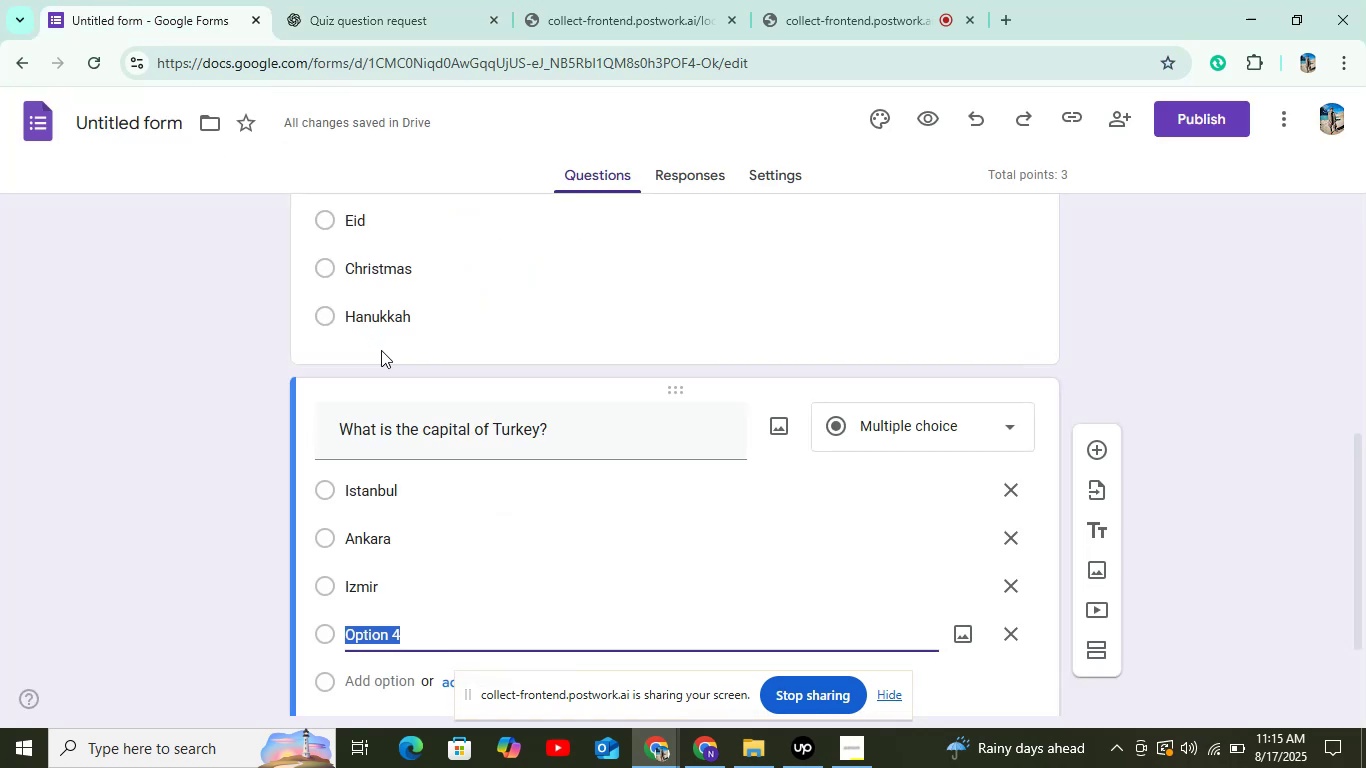 
key(Control+V)
 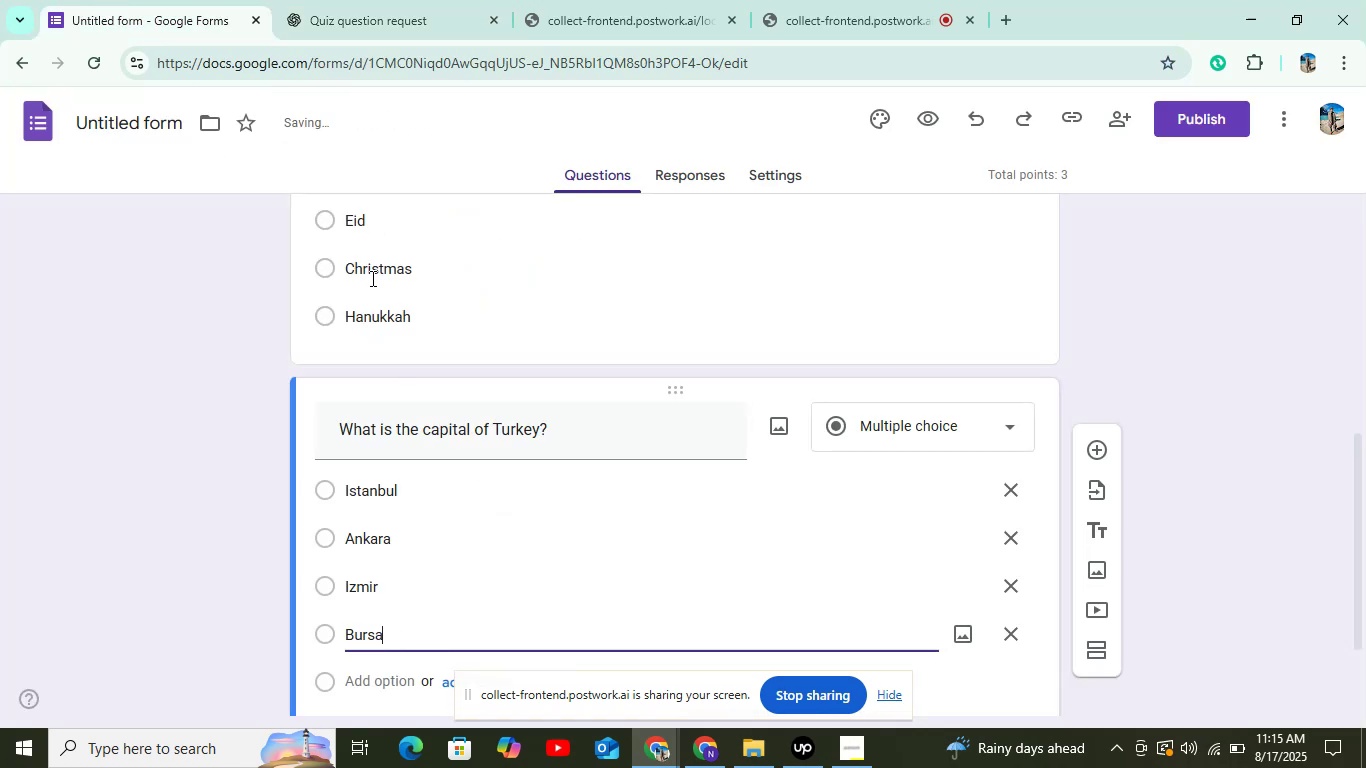 
left_click([332, 0])
 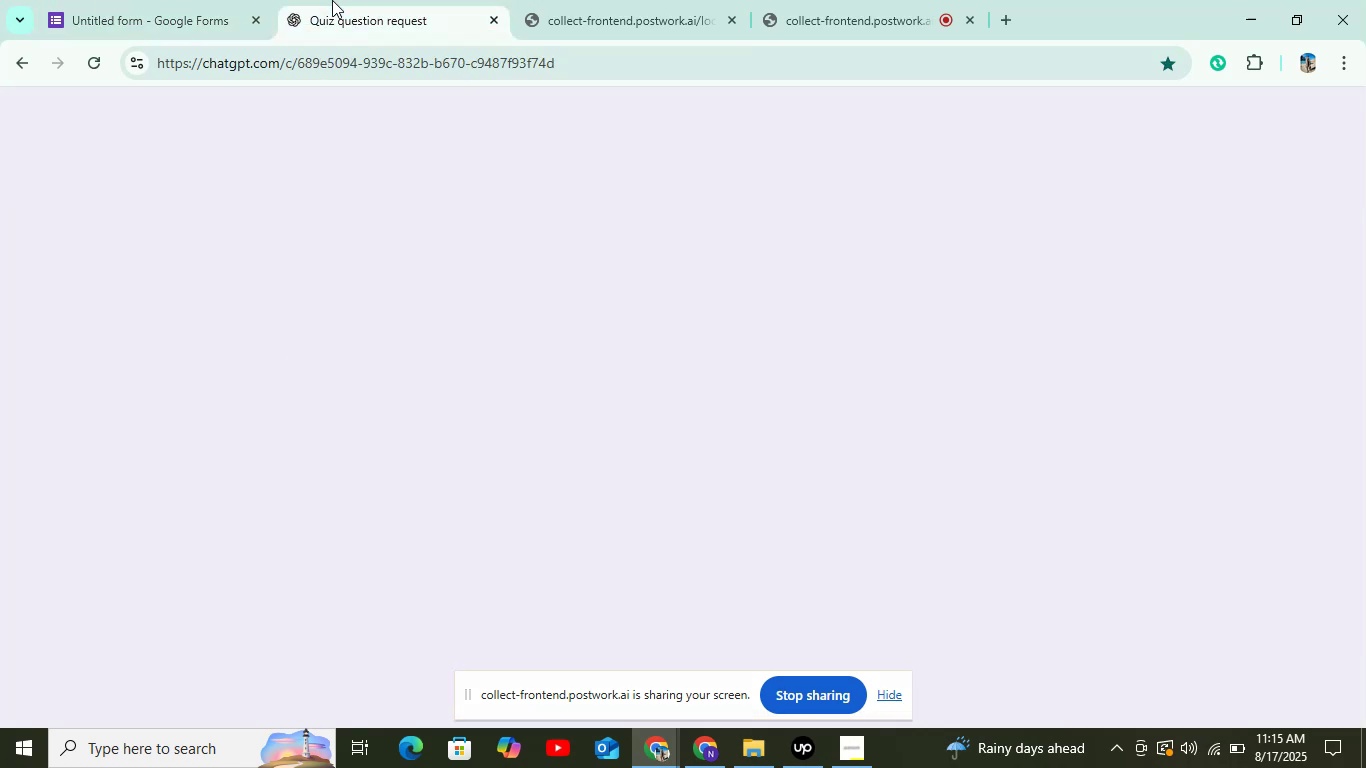 
mouse_move([164, 32])
 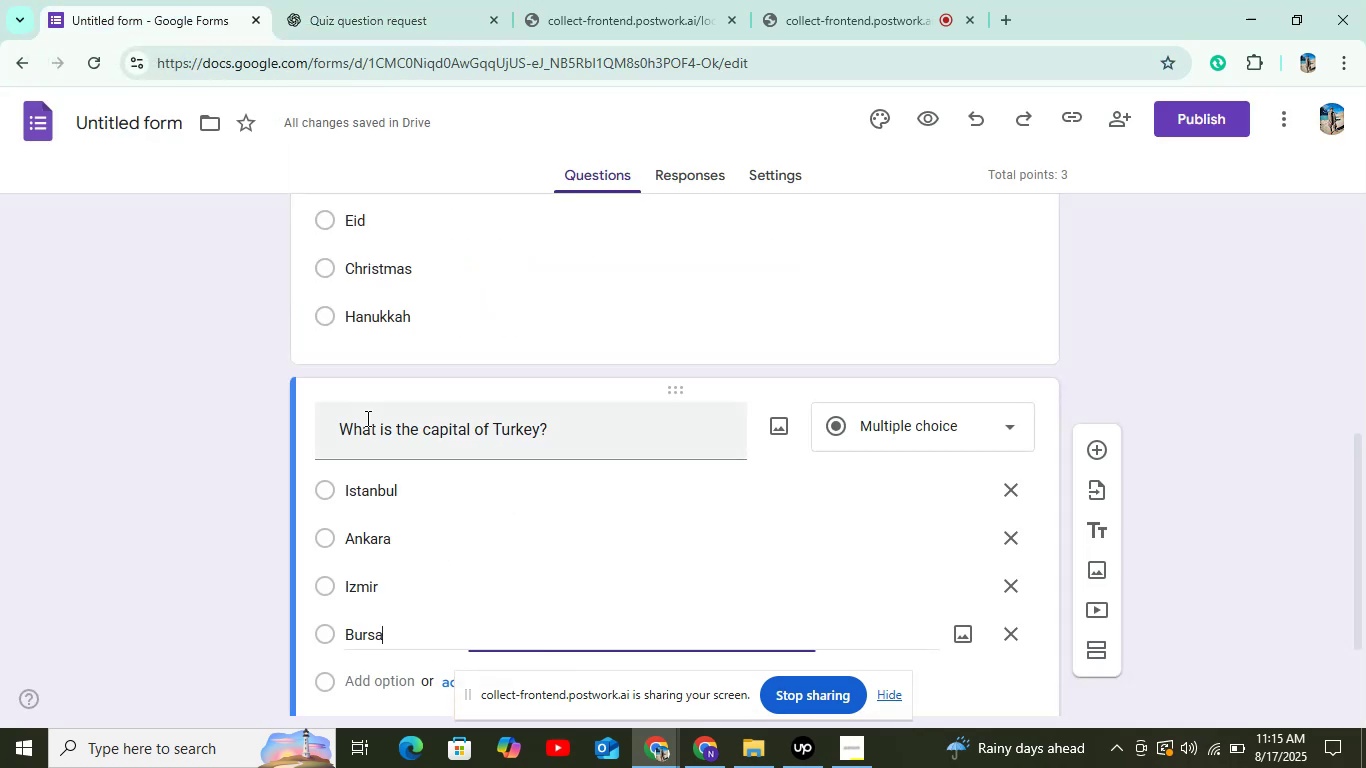 
scroll: coordinate [388, 445], scroll_direction: down, amount: 4.0
 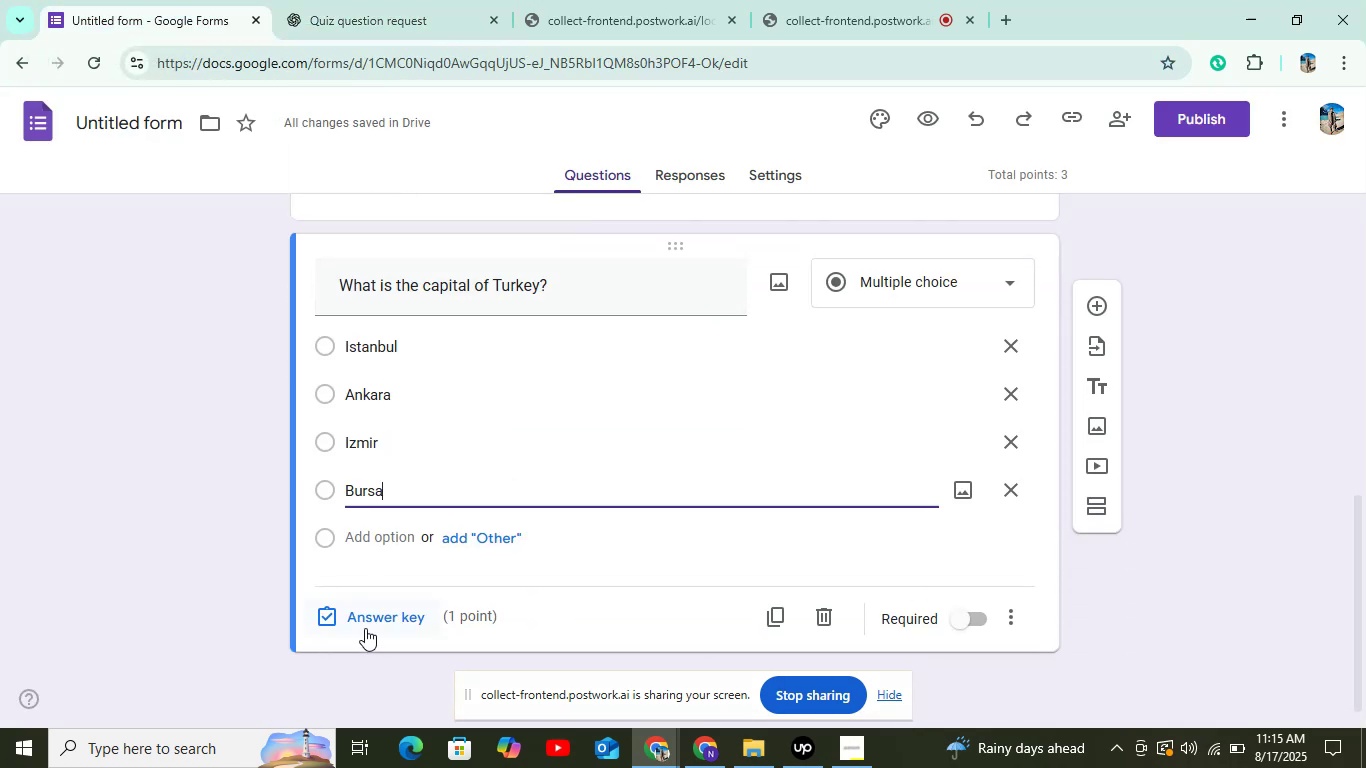 
left_click([365, 626])
 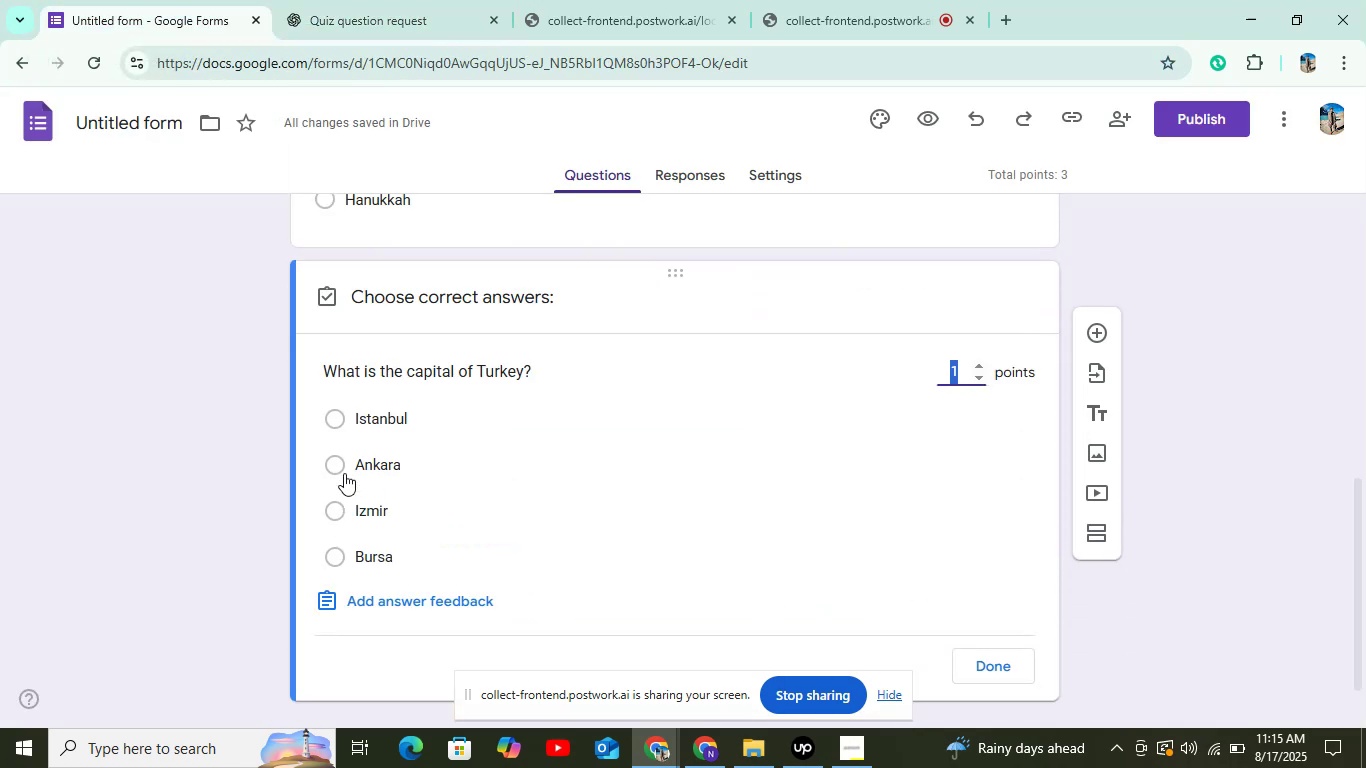 
left_click([345, 465])
 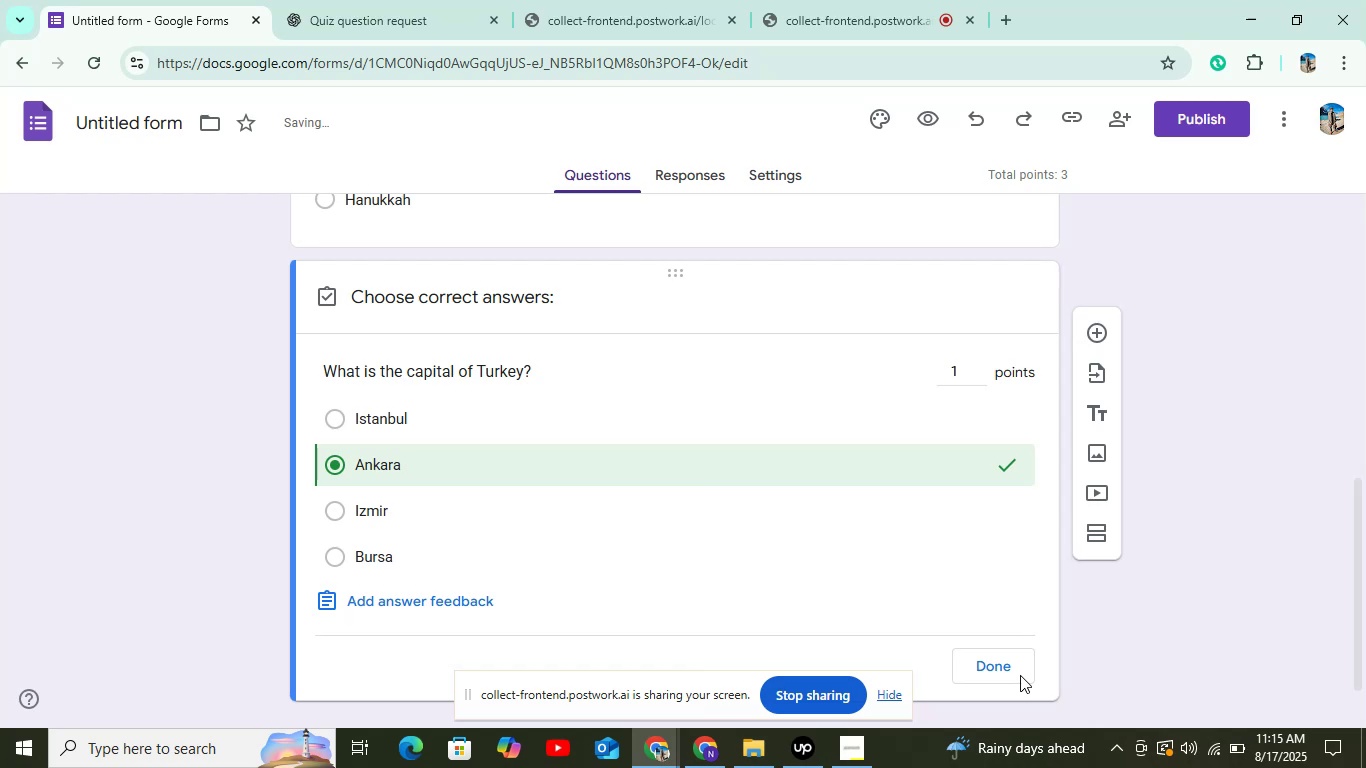 
left_click([985, 647])
 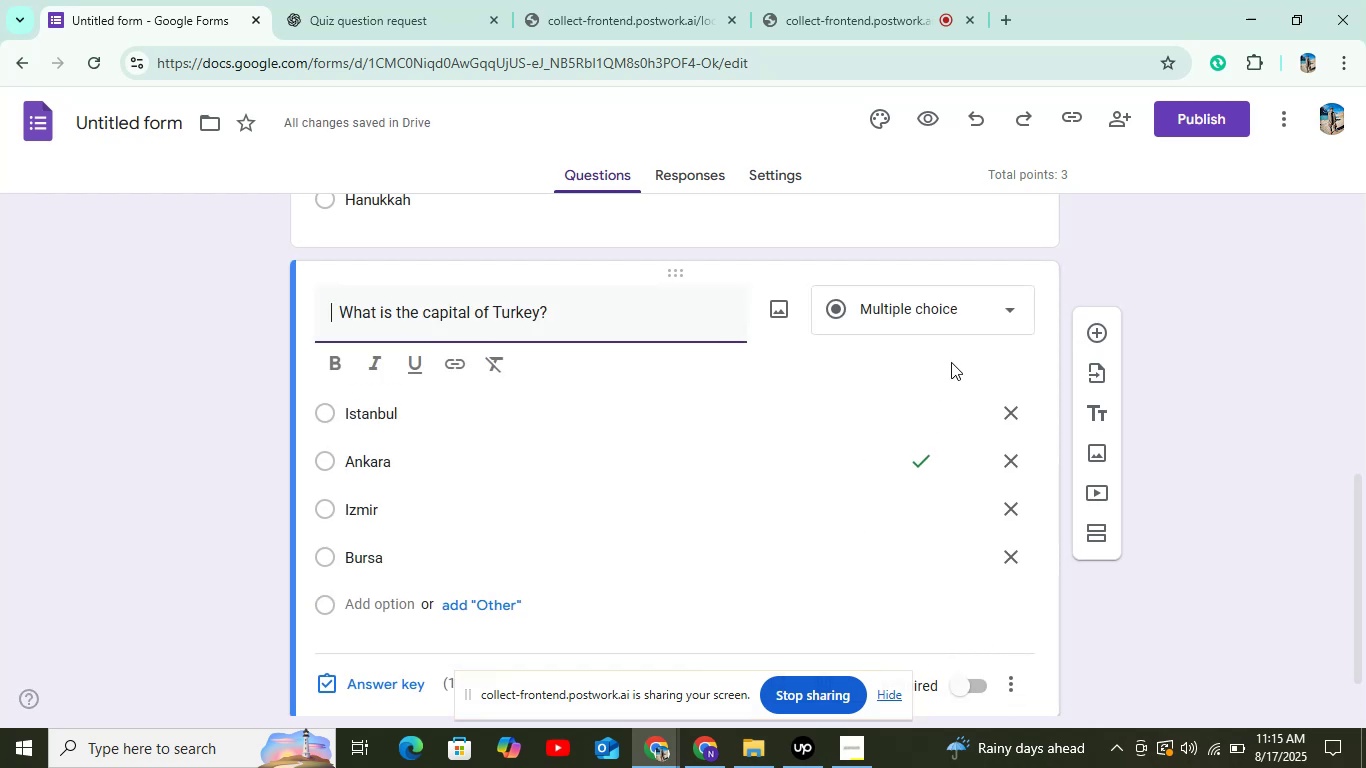 
left_click([1089, 329])
 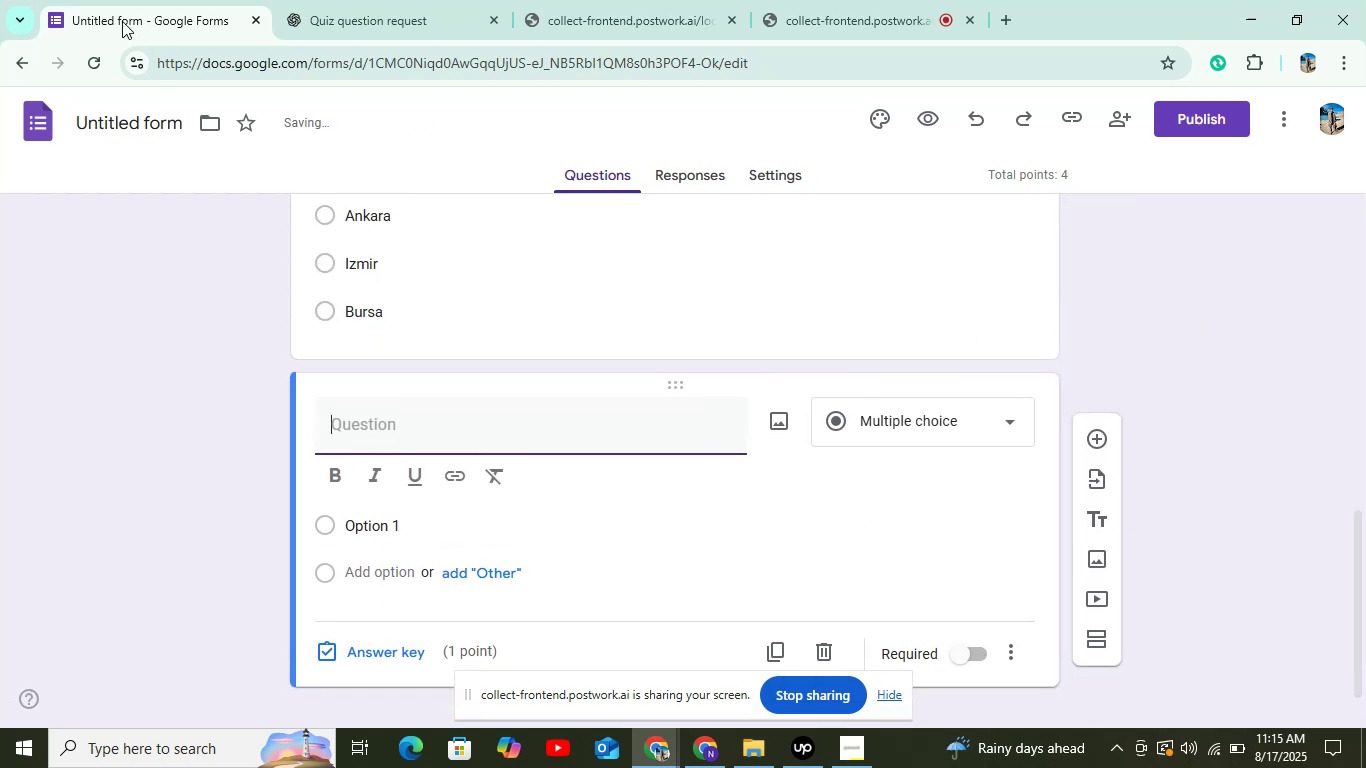 
left_click([353, 15])
 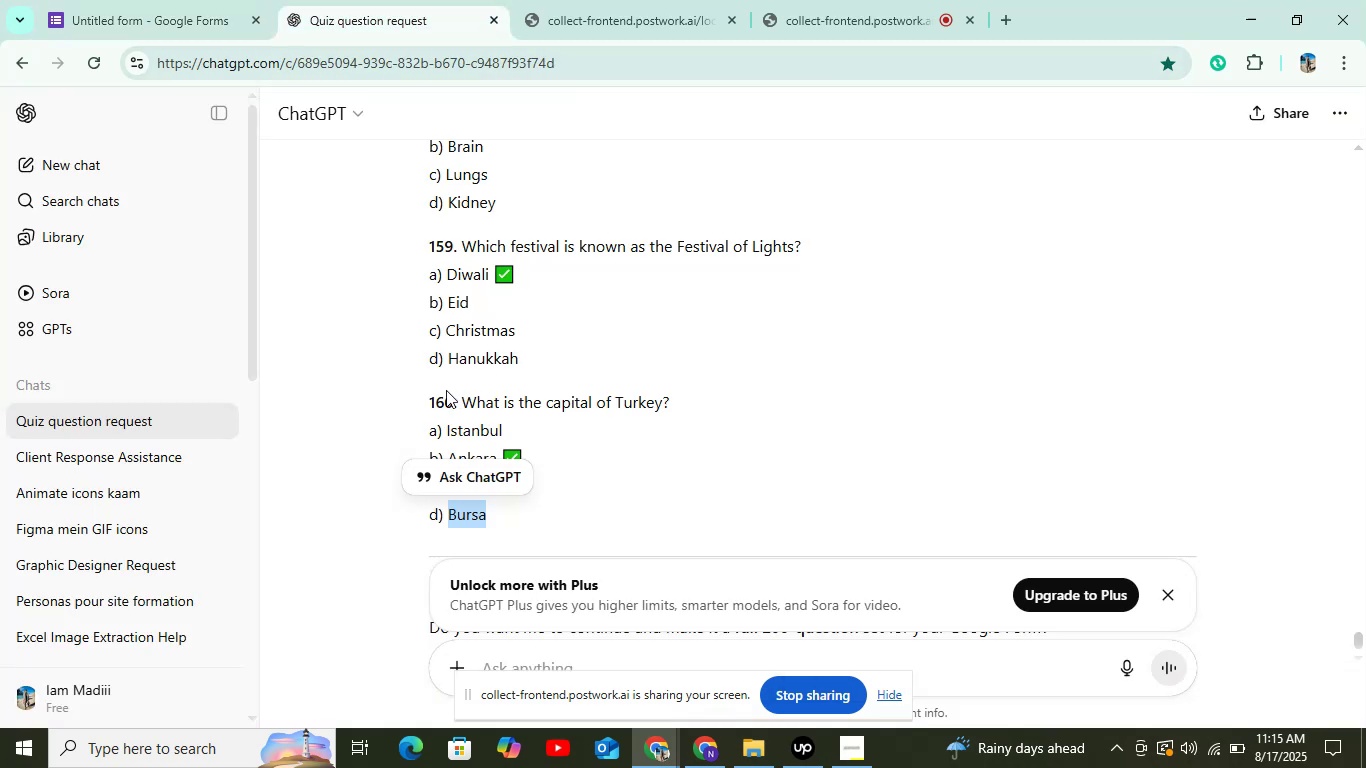 
scroll: coordinate [500, 392], scroll_direction: down, amount: 2.0
 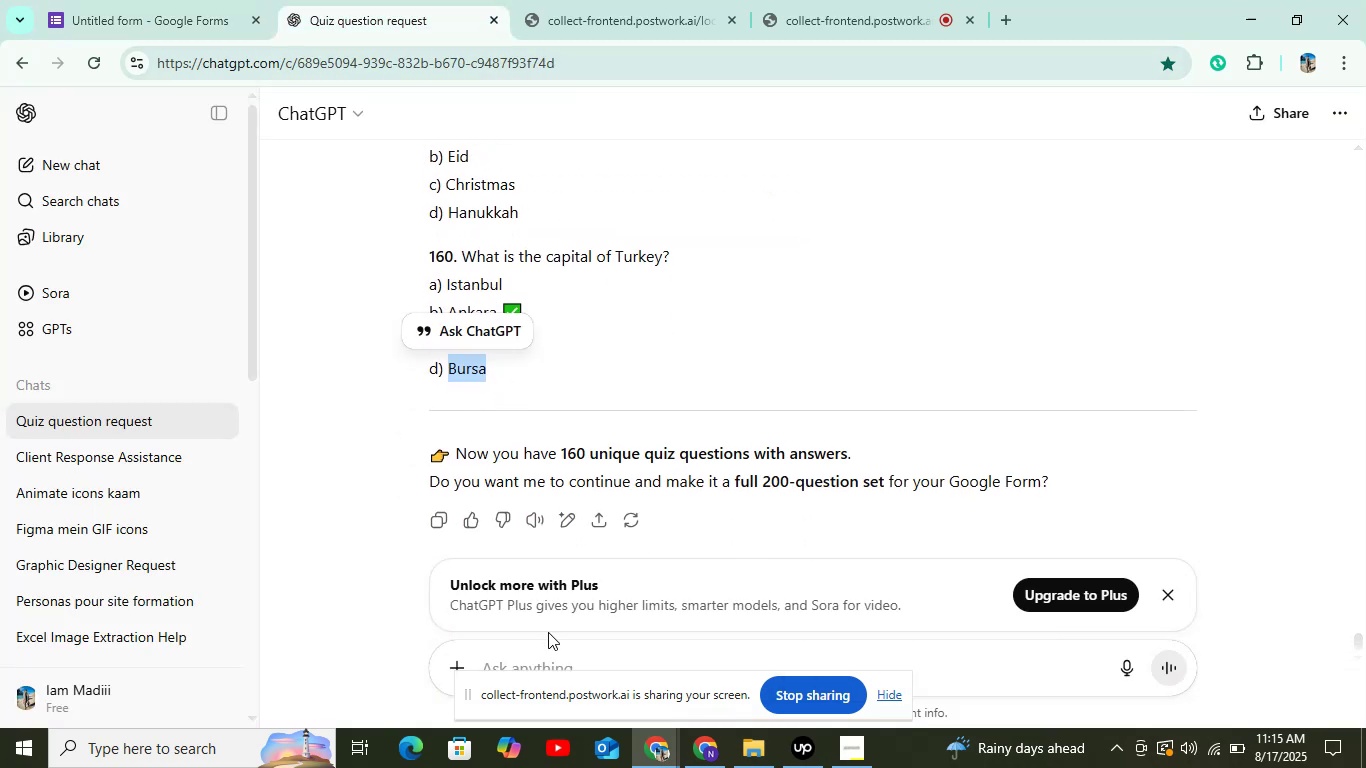 
left_click([548, 652])
 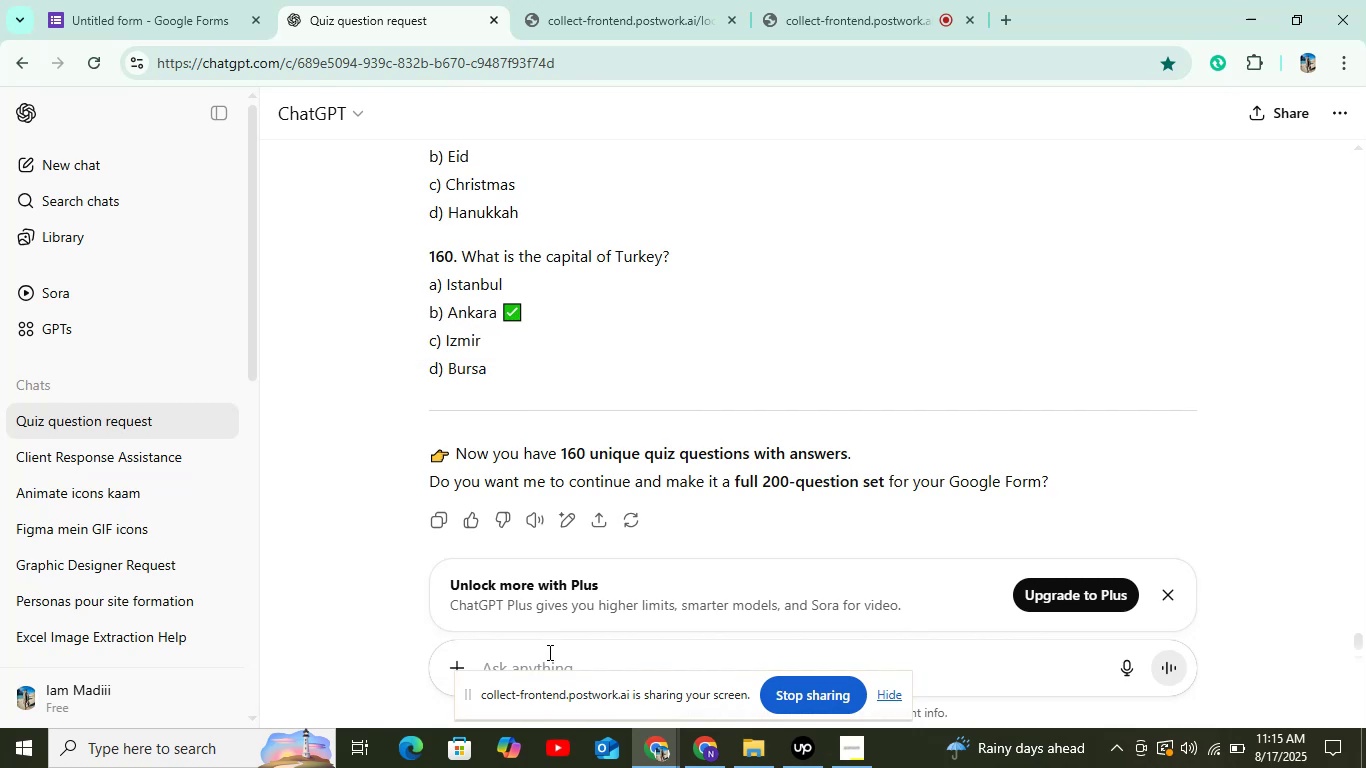 
type(i want more)
 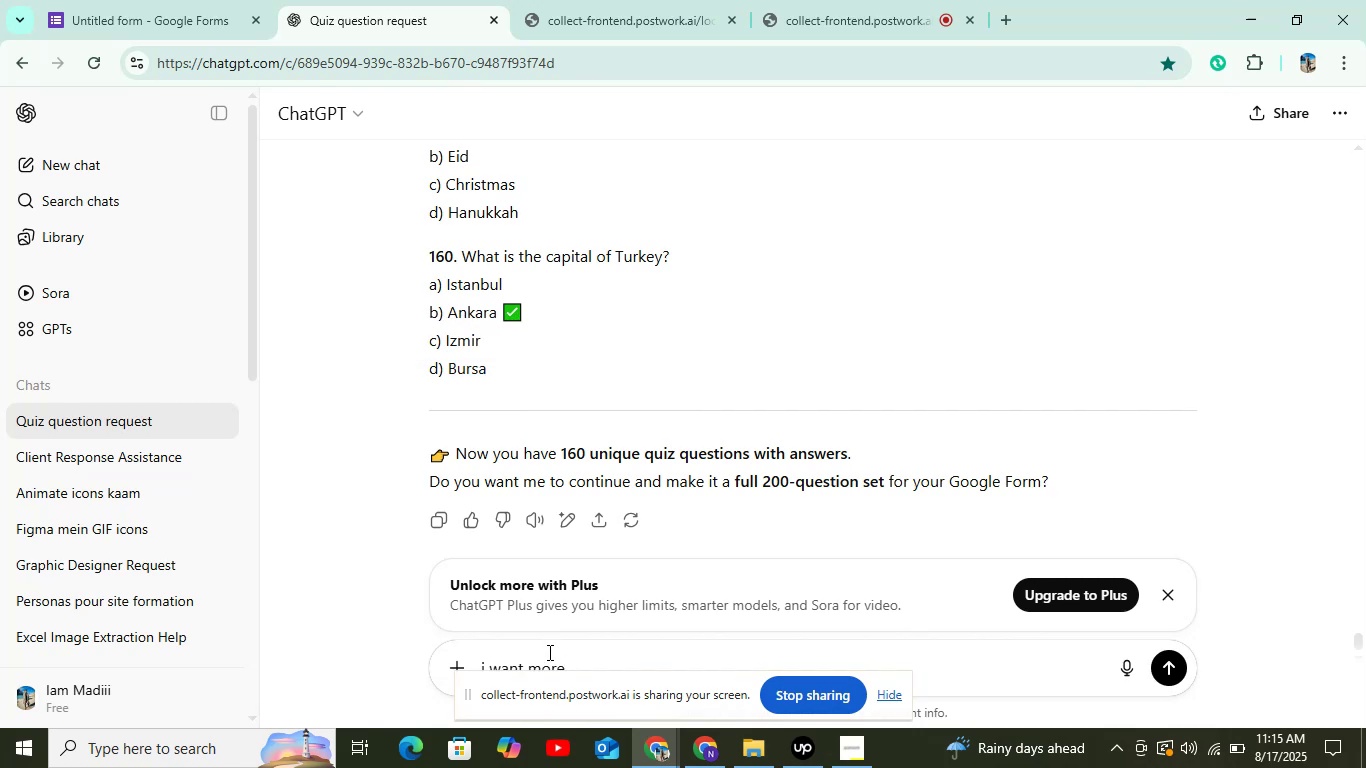 
key(Enter)
 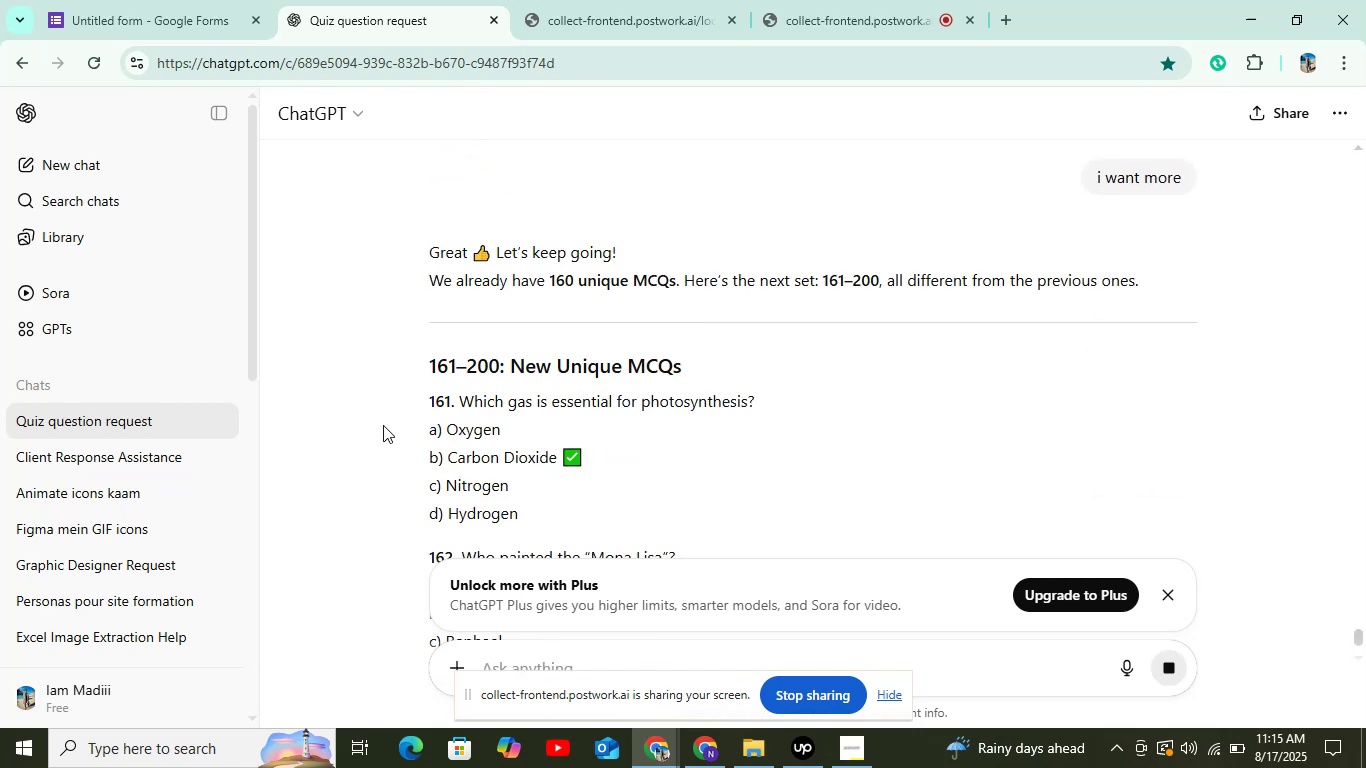 
wait(6.73)
 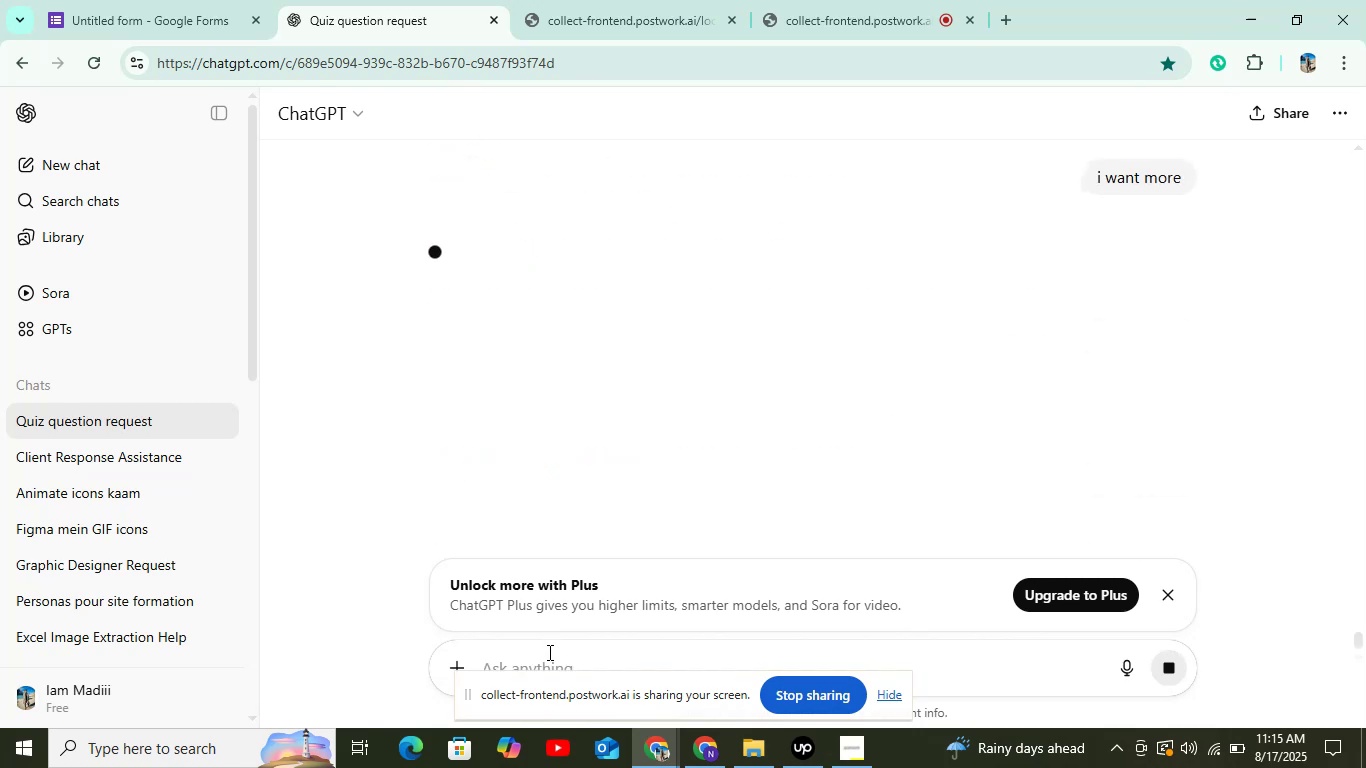 
left_click_drag(start_coordinate=[461, 393], to_coordinate=[786, 393])
 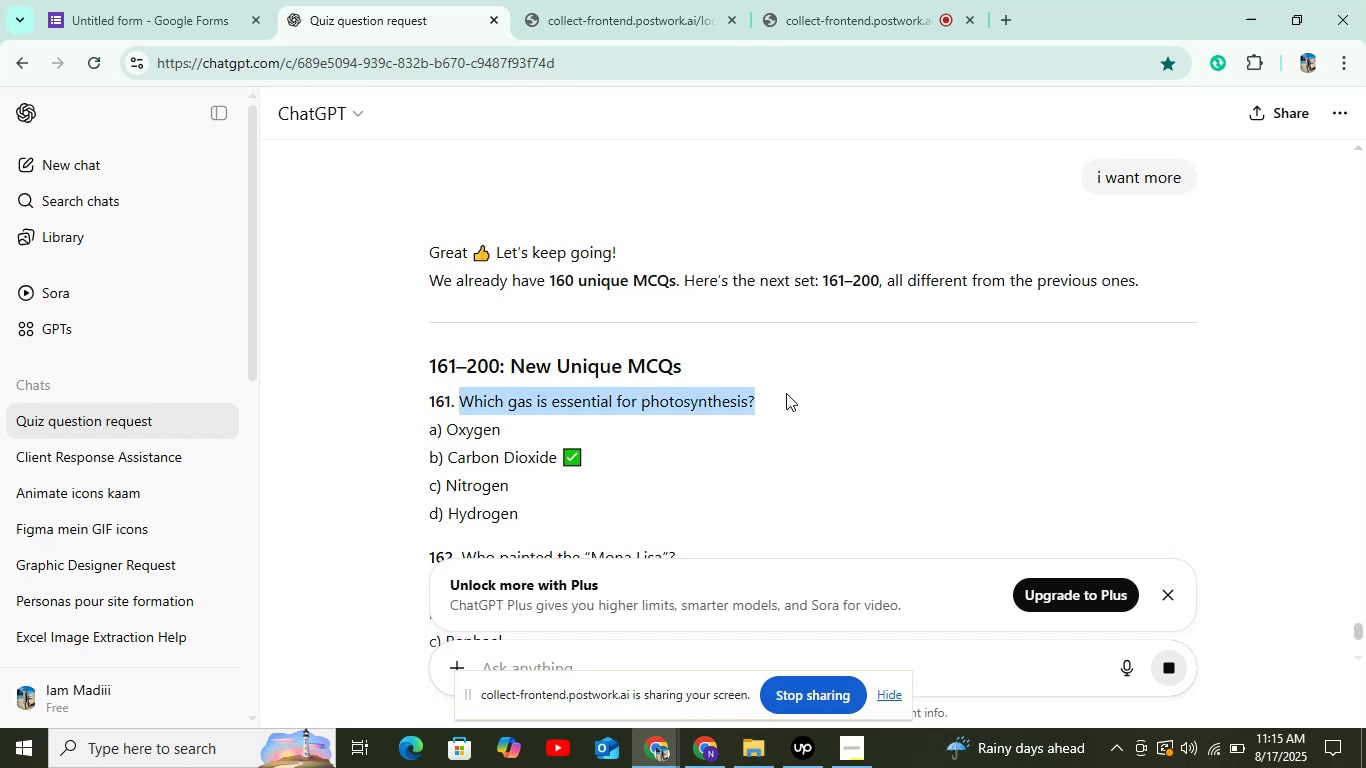 
key(Control+C)
 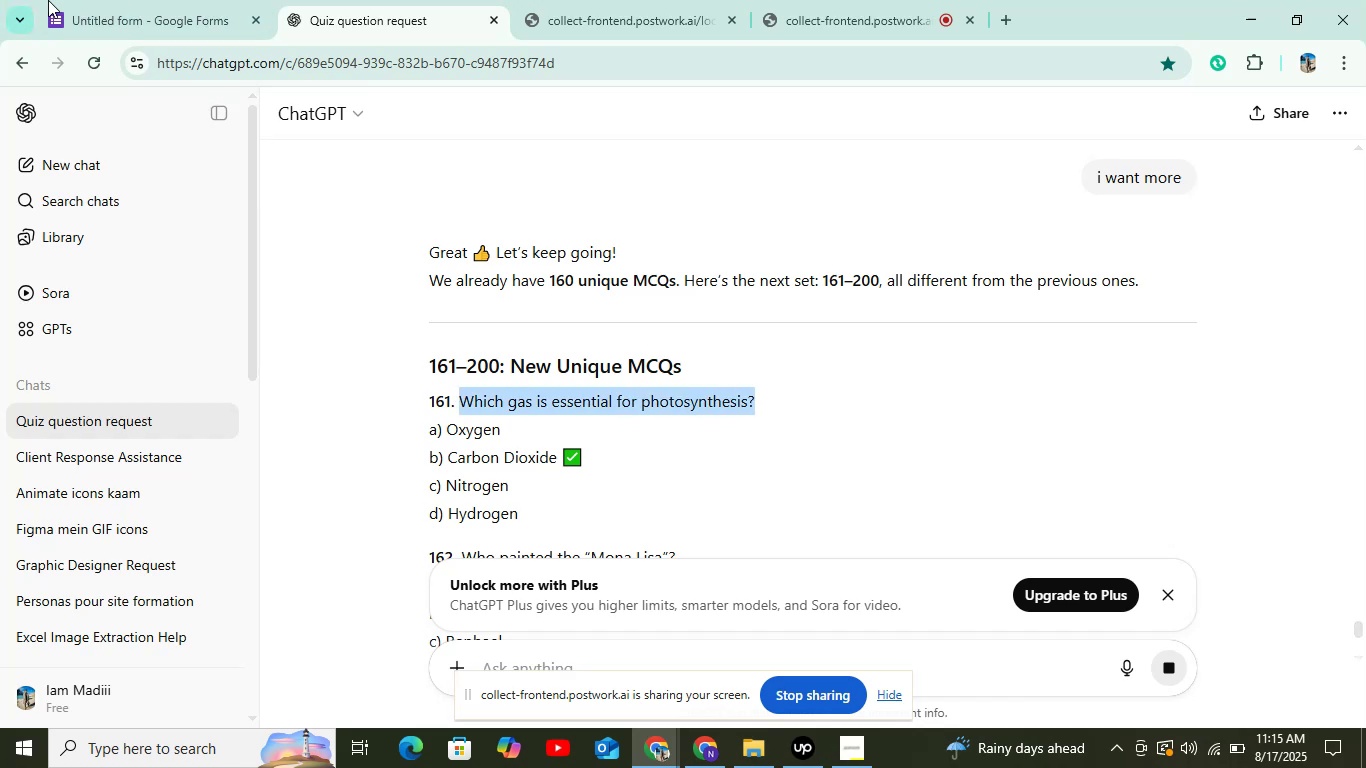 
left_click([69, 0])
 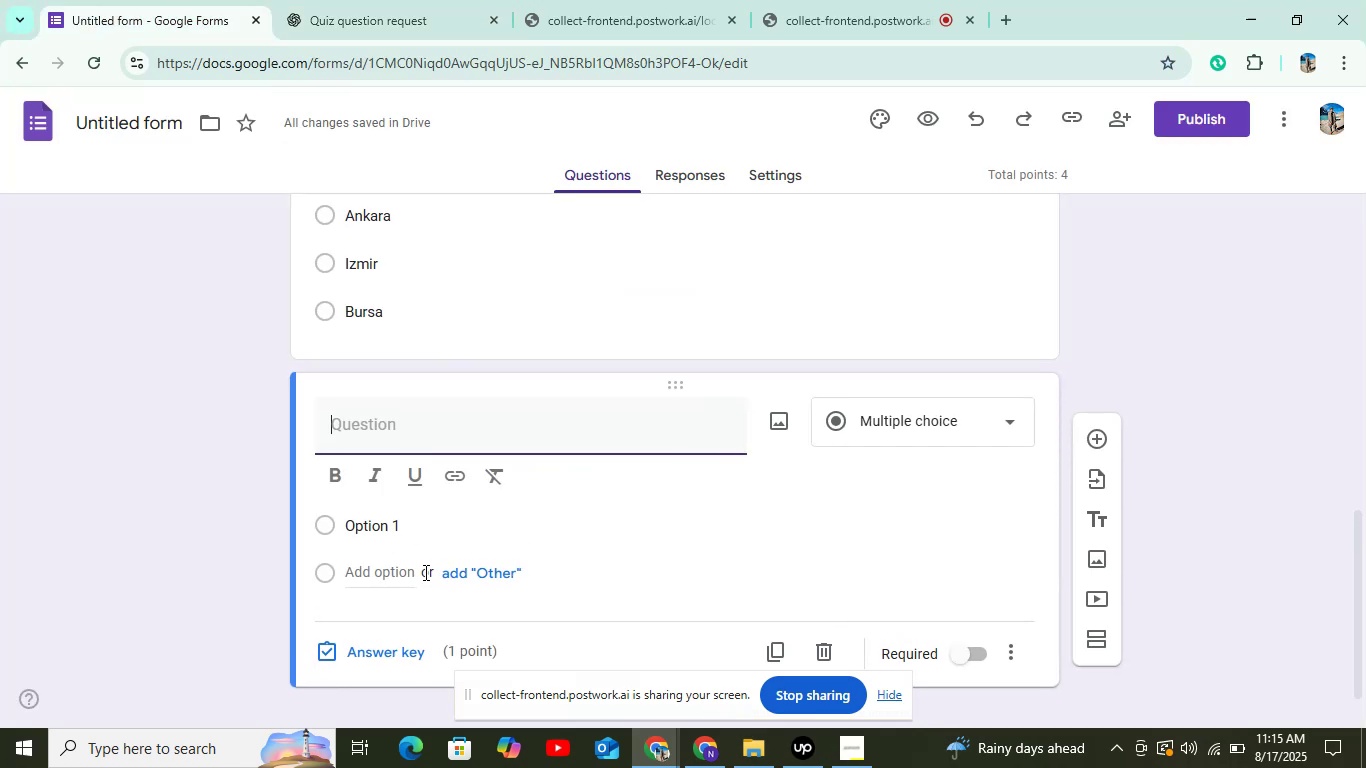 
key(Control+V)
 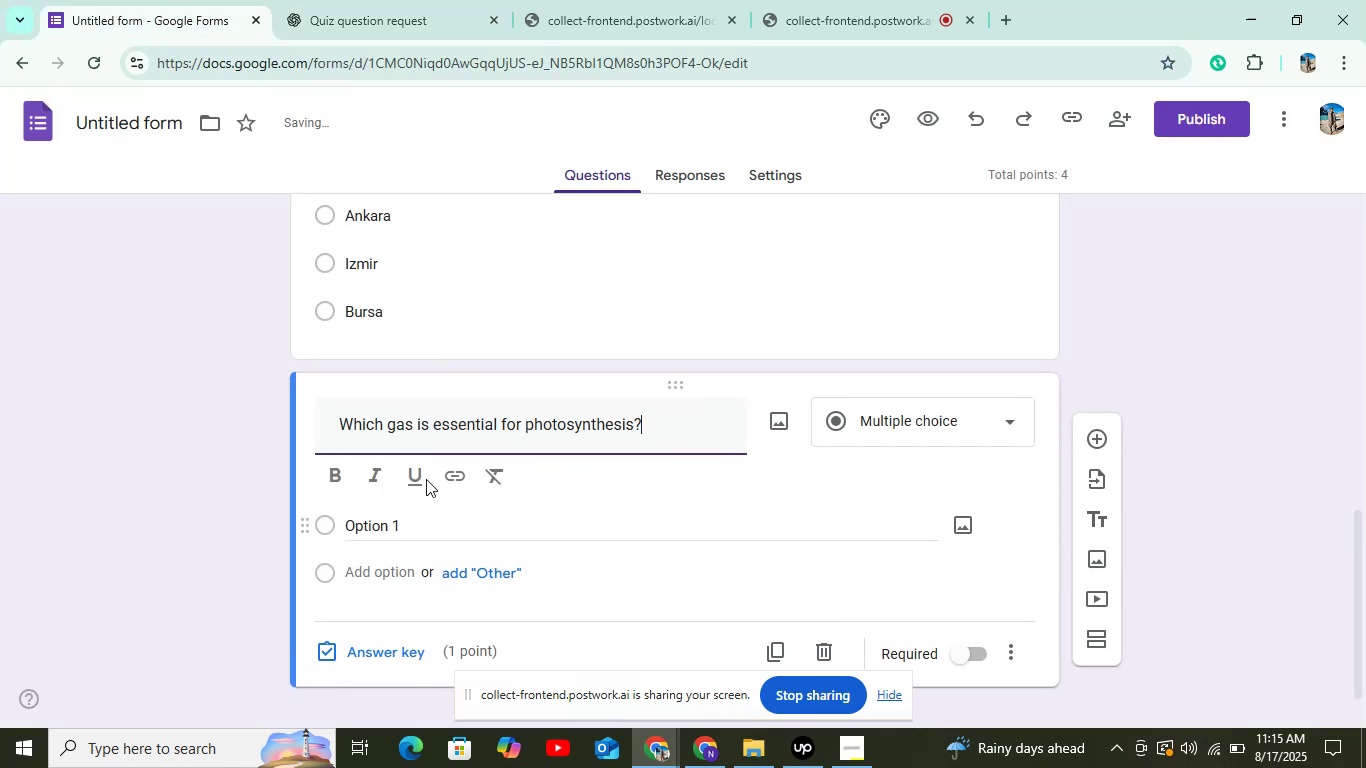 
left_click([317, 0])
 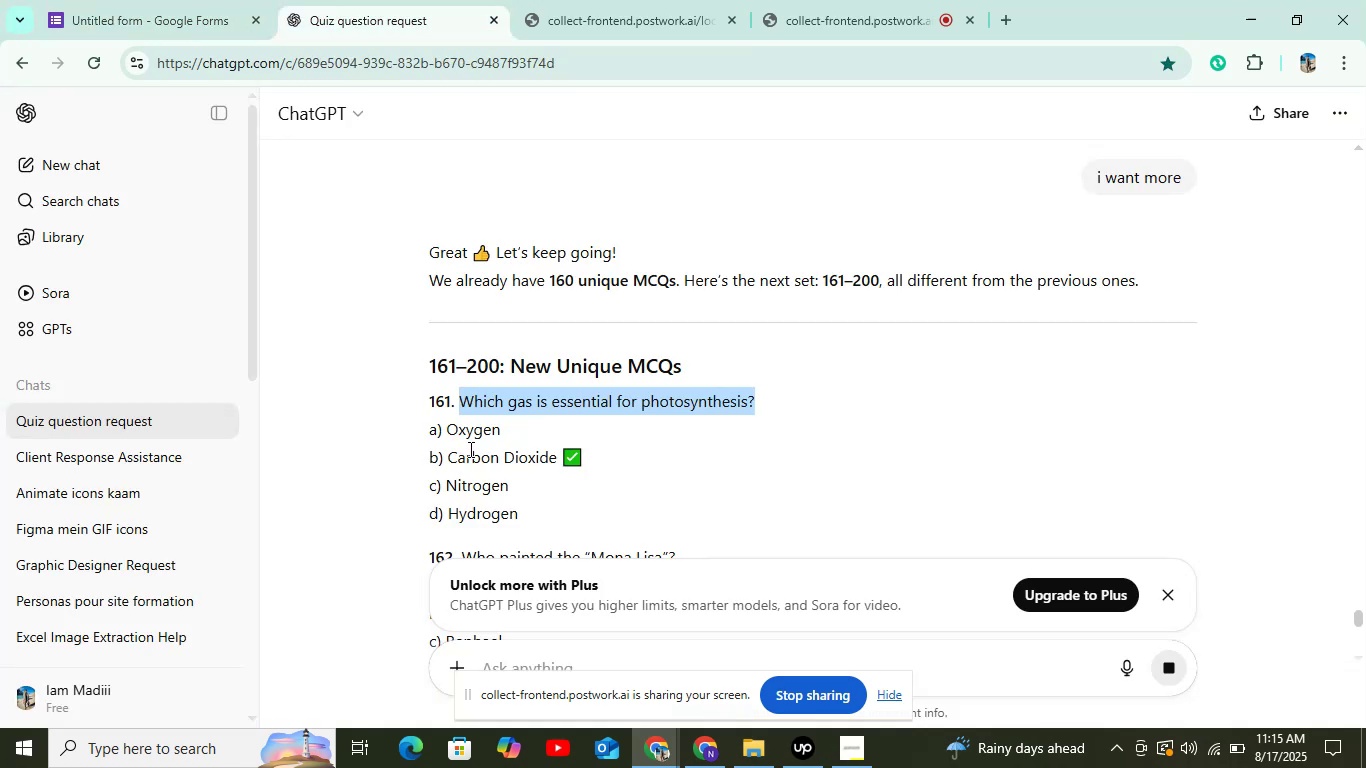 
double_click([470, 428])
 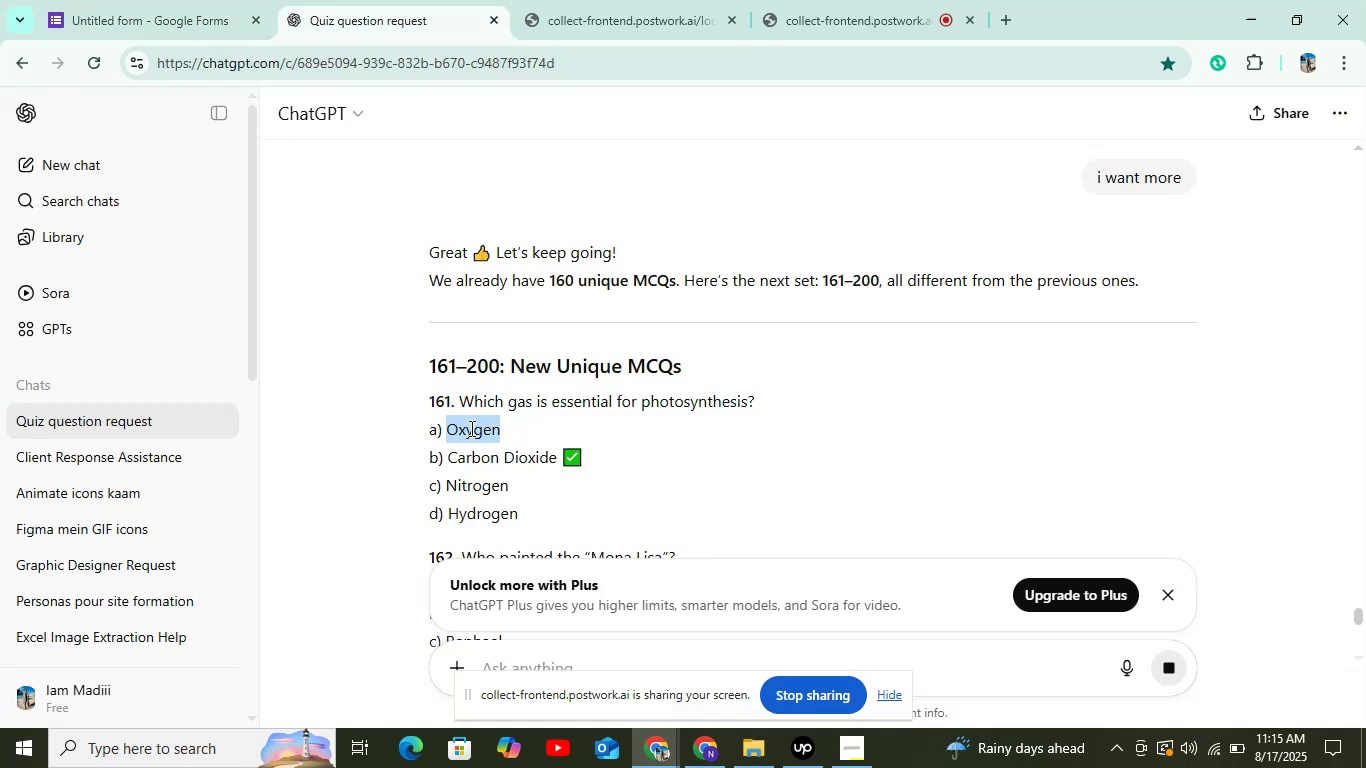 
key(Control+C)
 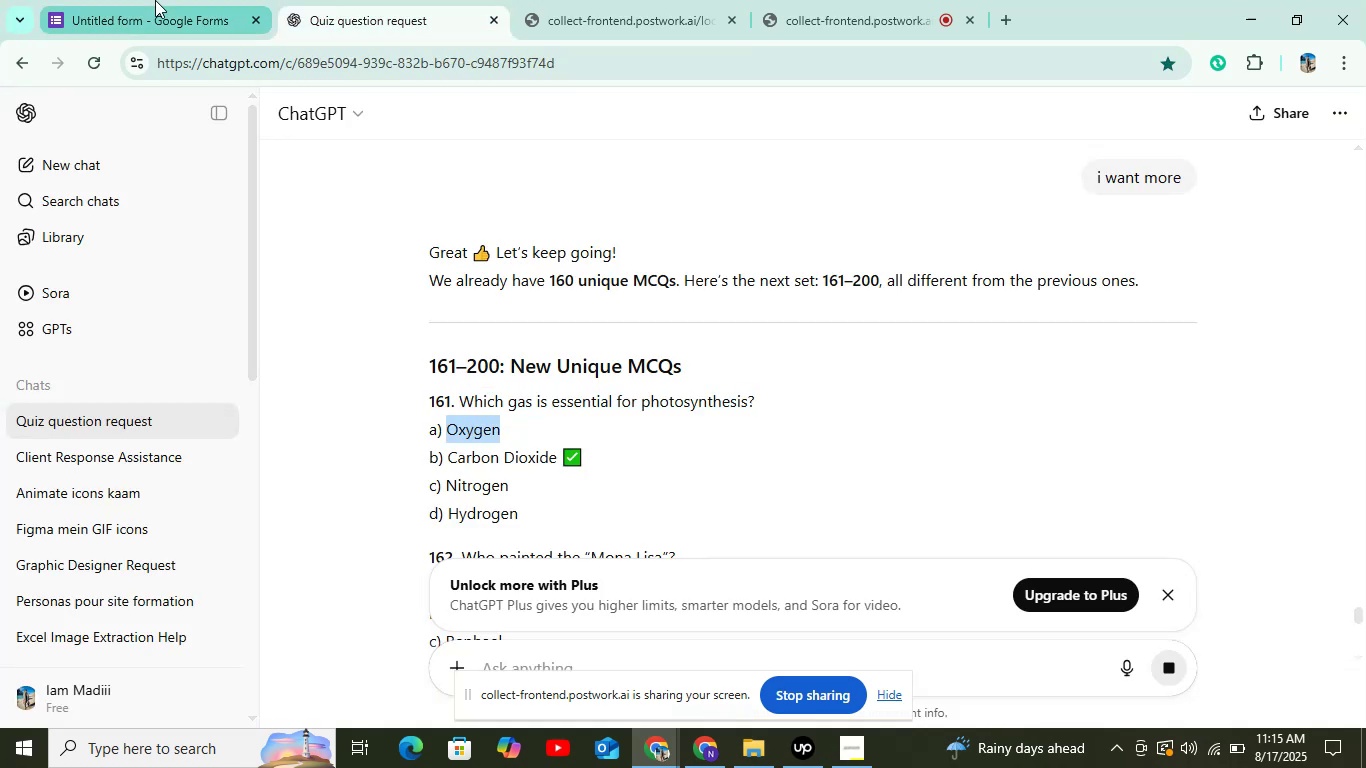 
left_click([155, 0])
 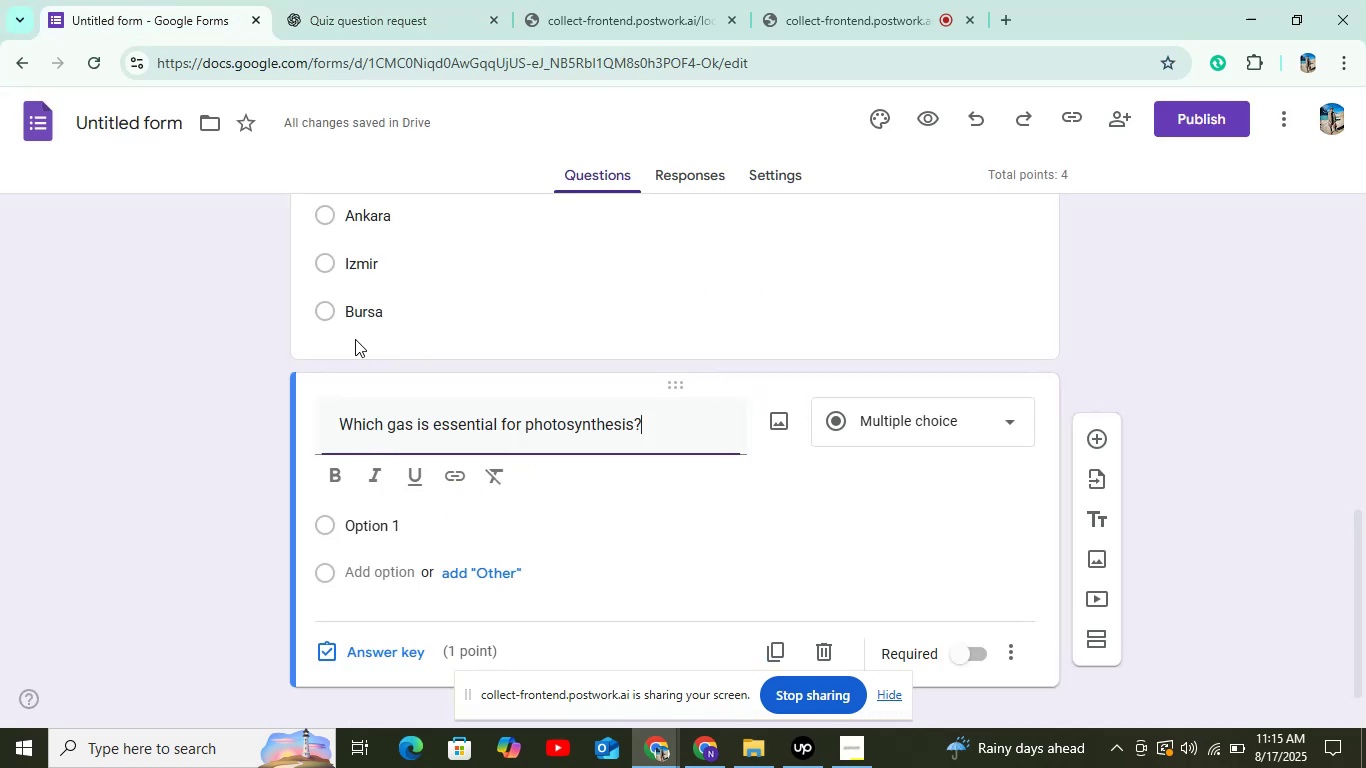 
key(Control+ControlLeft)
 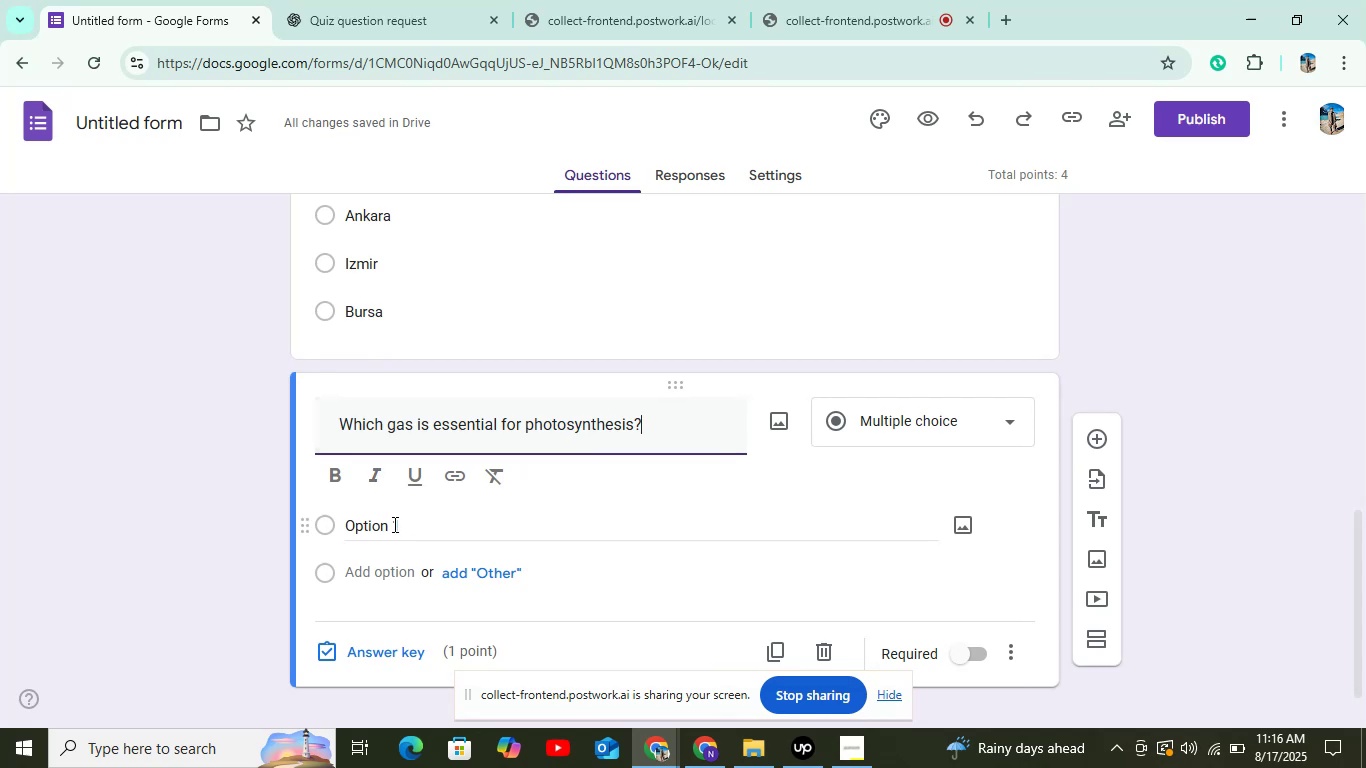 
left_click([401, 524])
 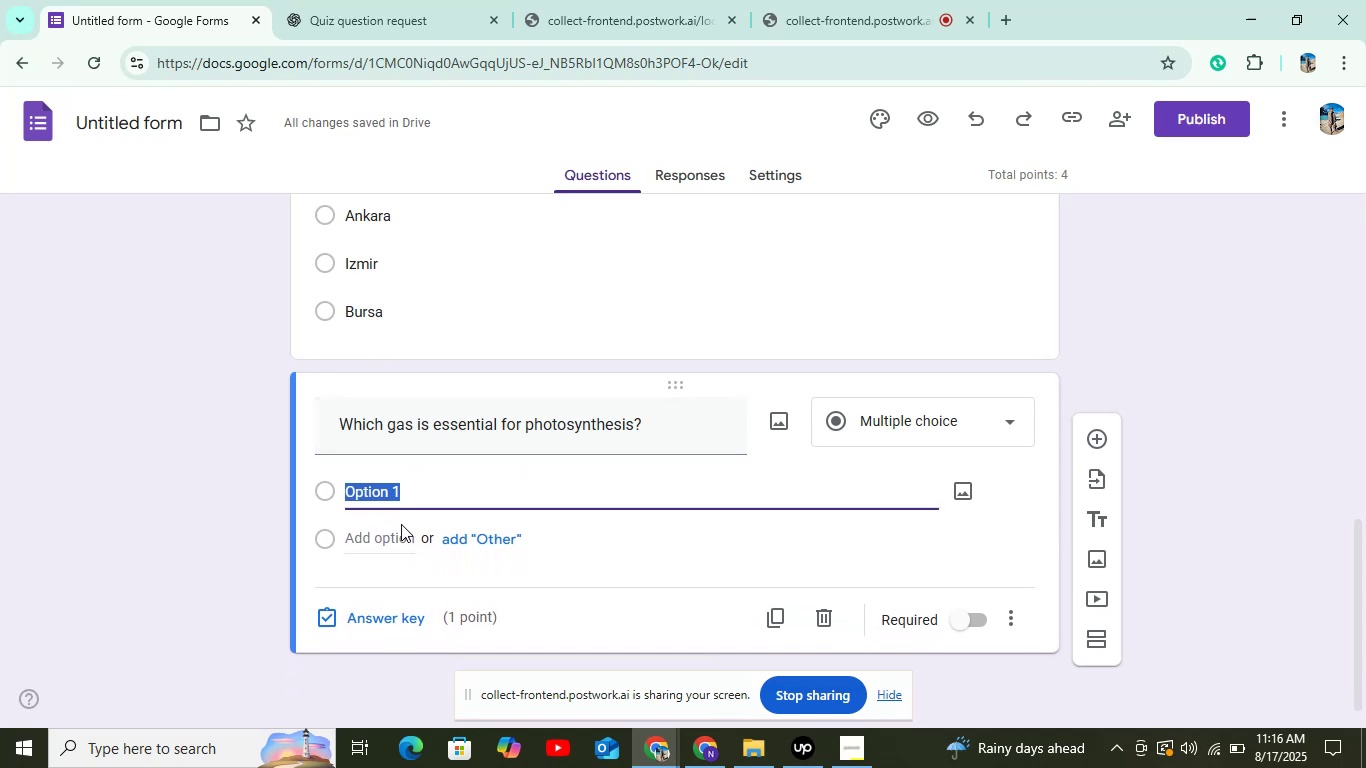 
key(Control+V)
 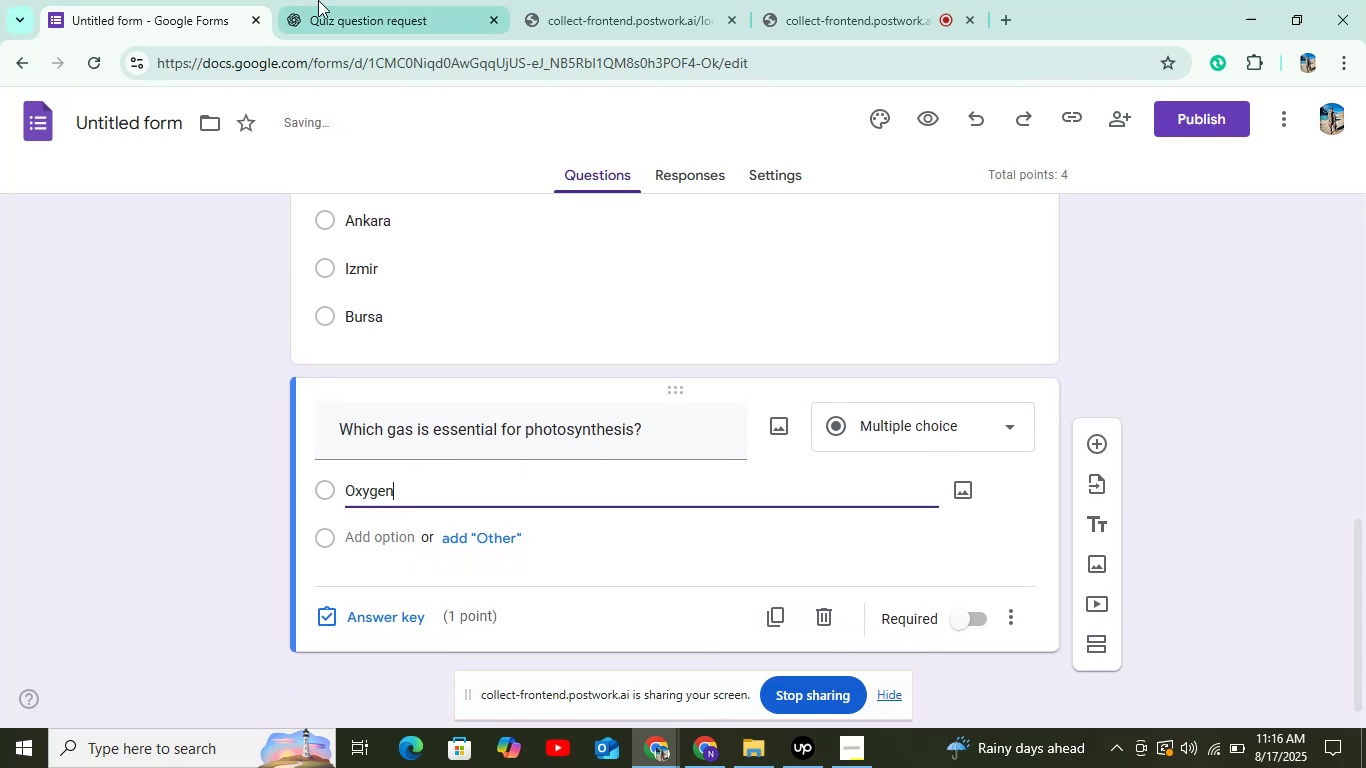 
left_click([322, 0])
 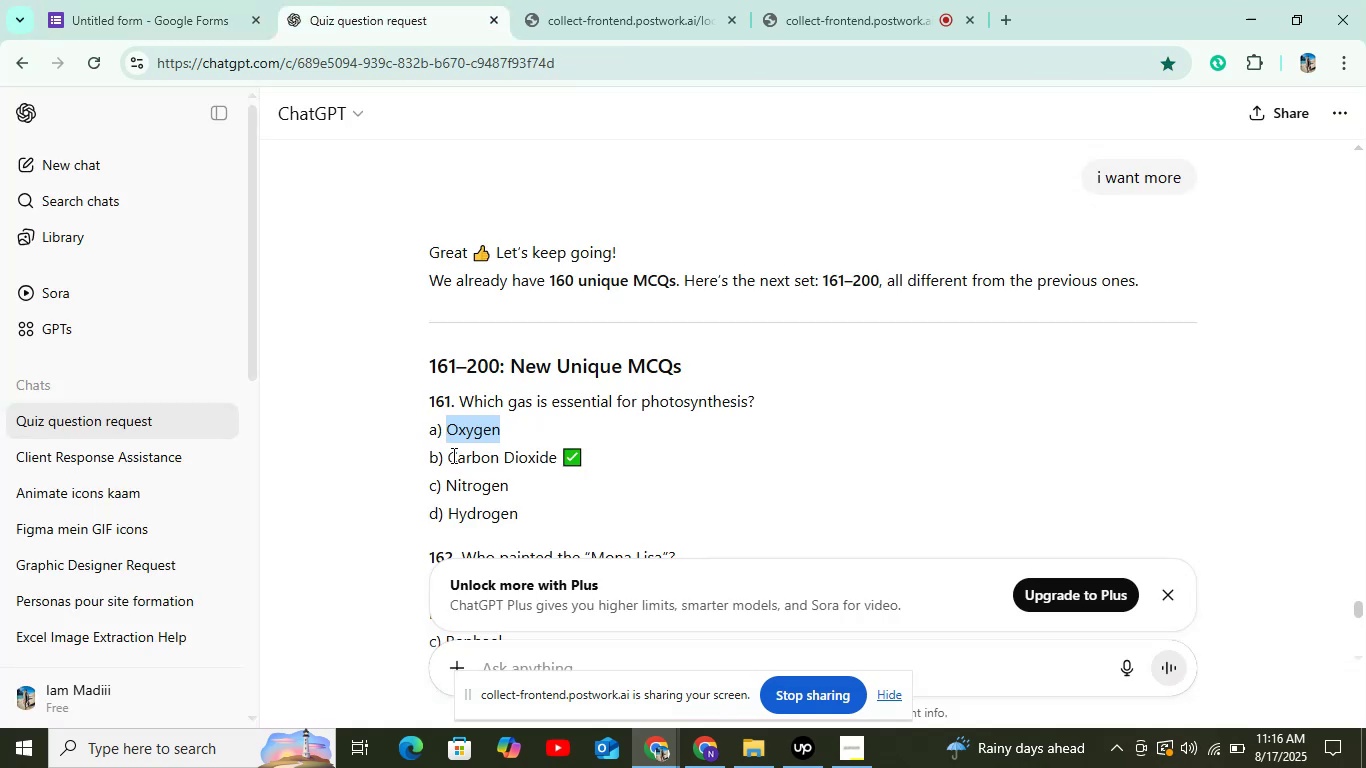 
left_click_drag(start_coordinate=[449, 456], to_coordinate=[553, 443])
 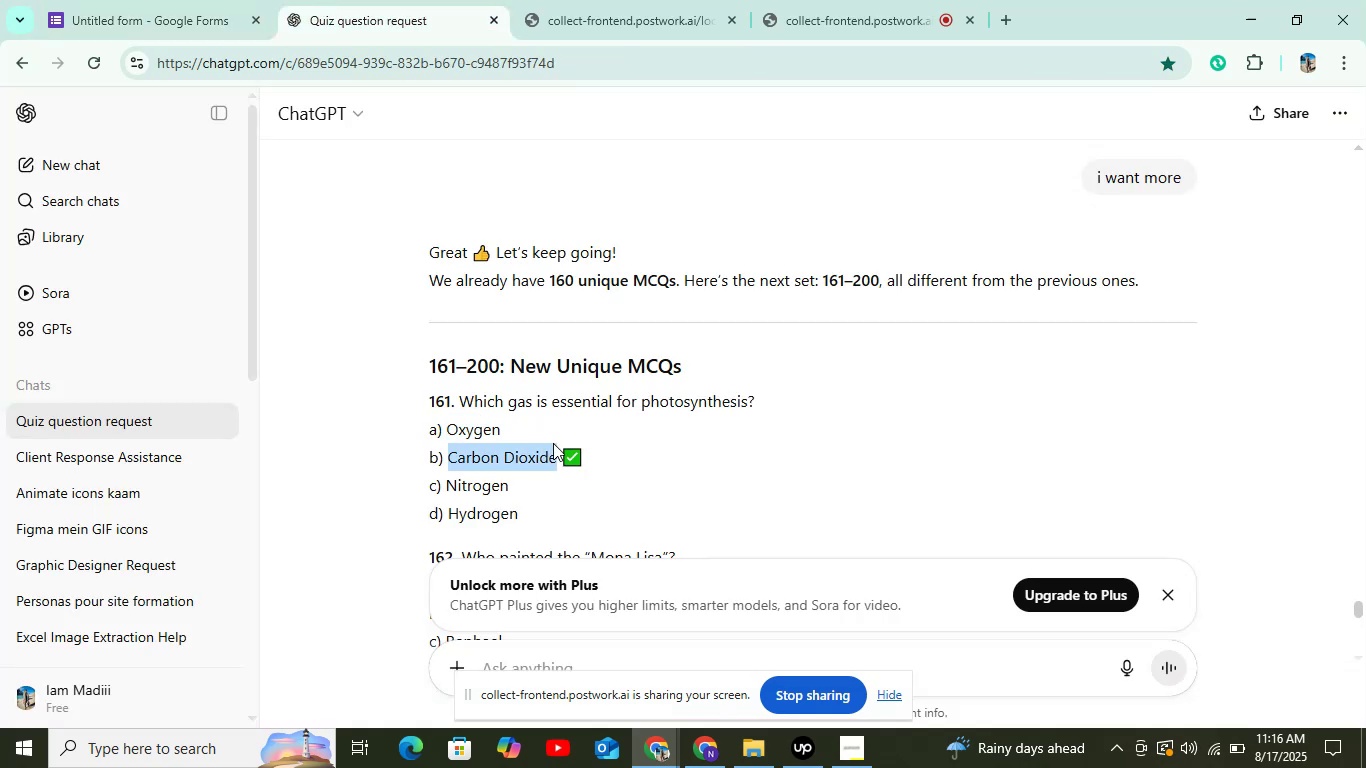 
key(Control+C)
 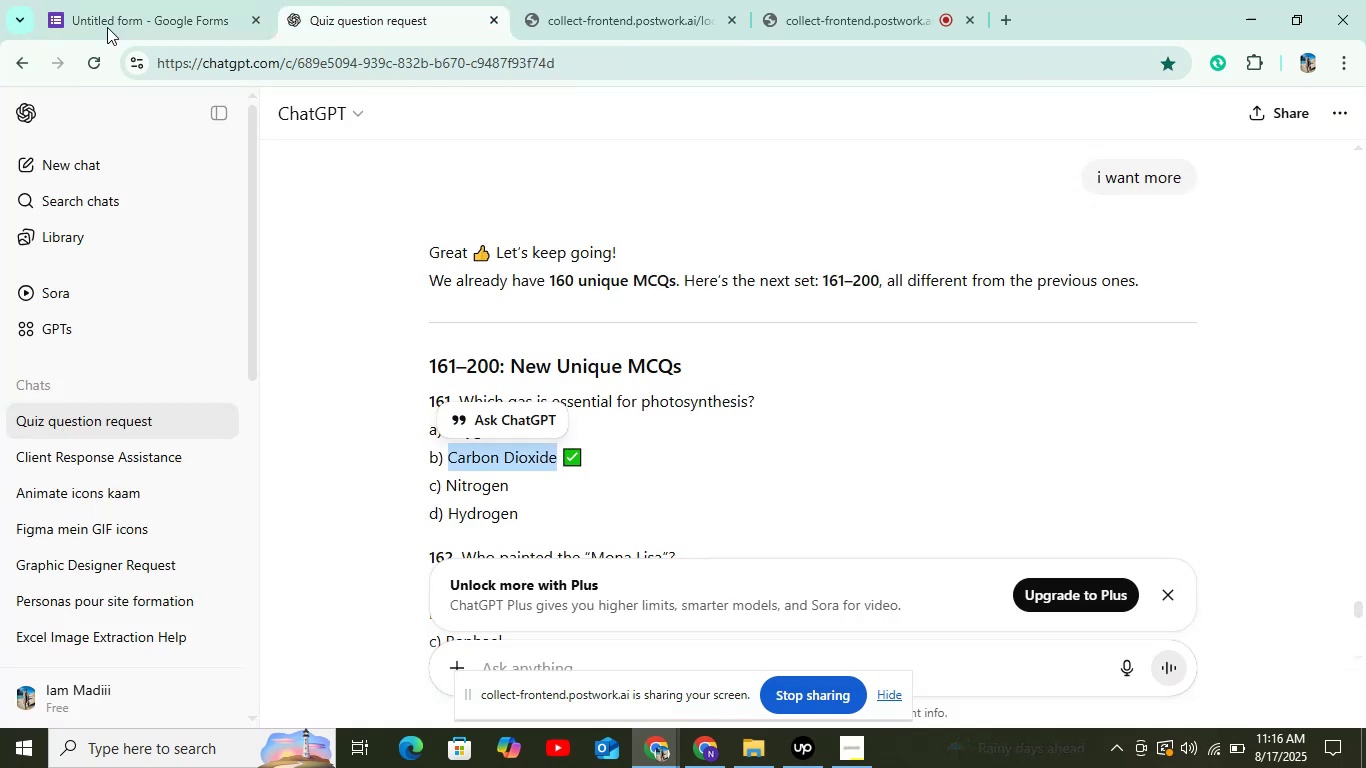 
left_click([112, 24])
 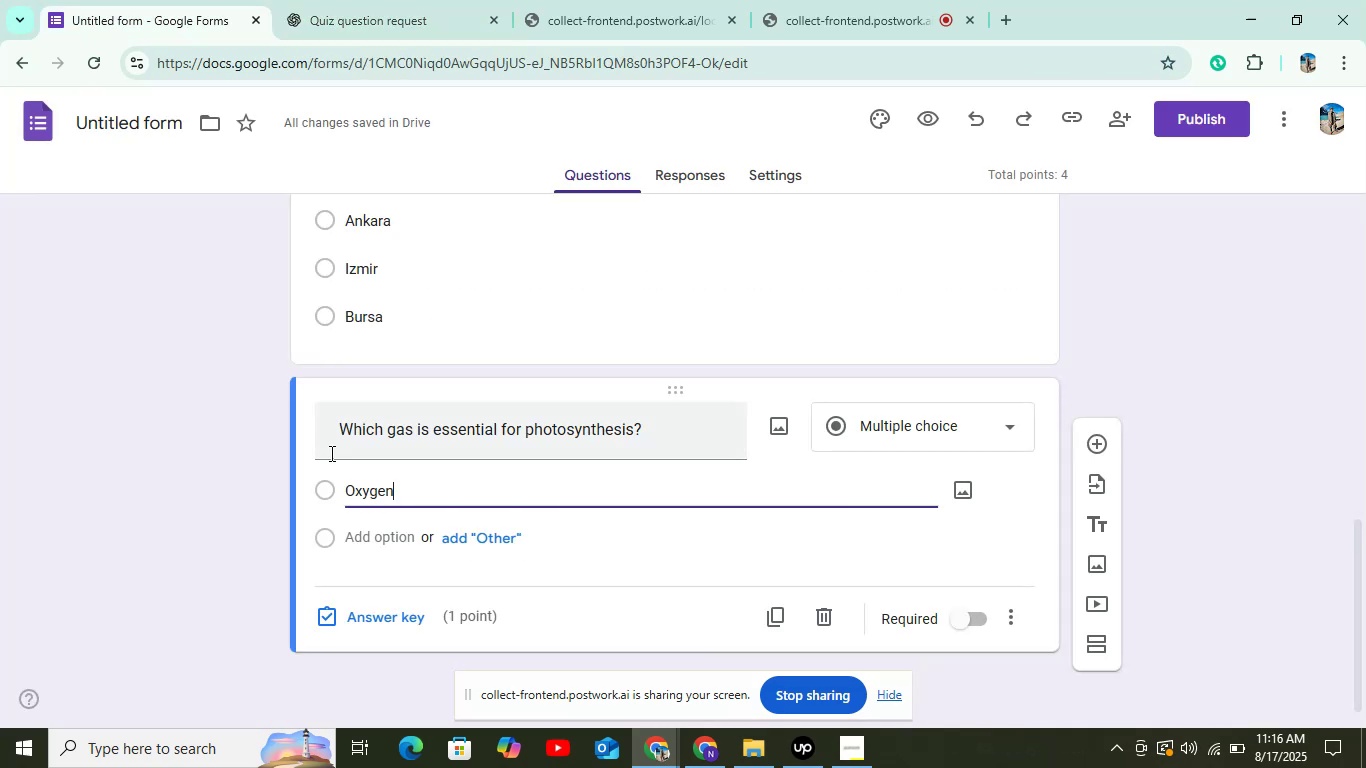 
key(Control+ControlLeft)
 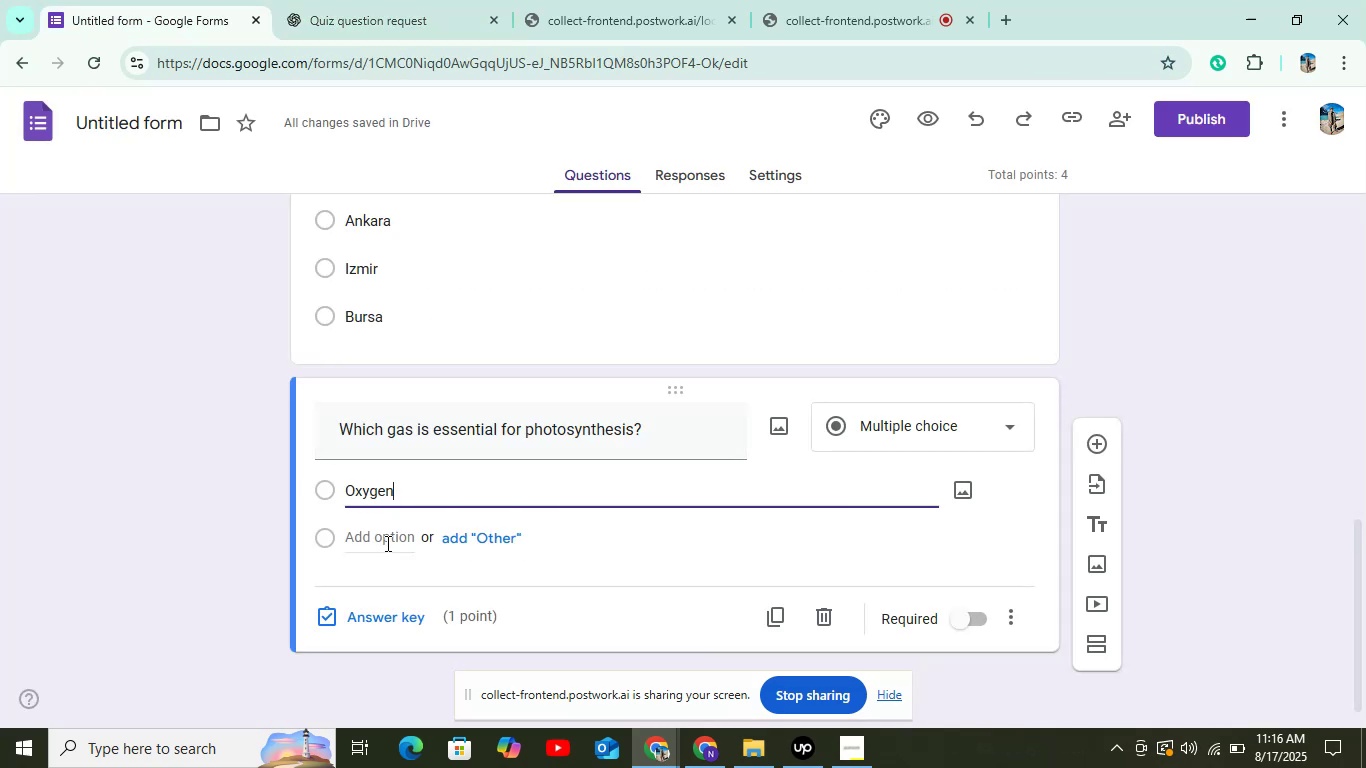 
left_click([386, 543])
 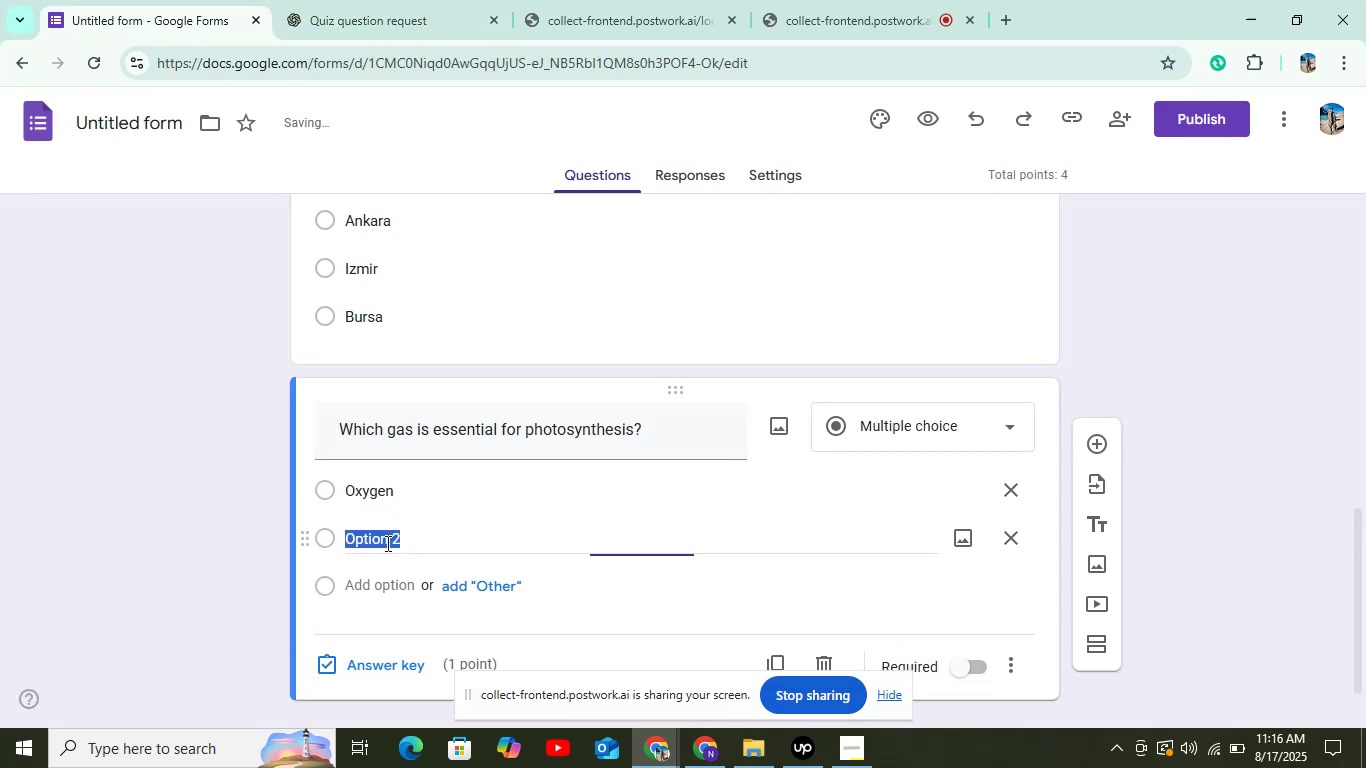 
key(Control+V)
 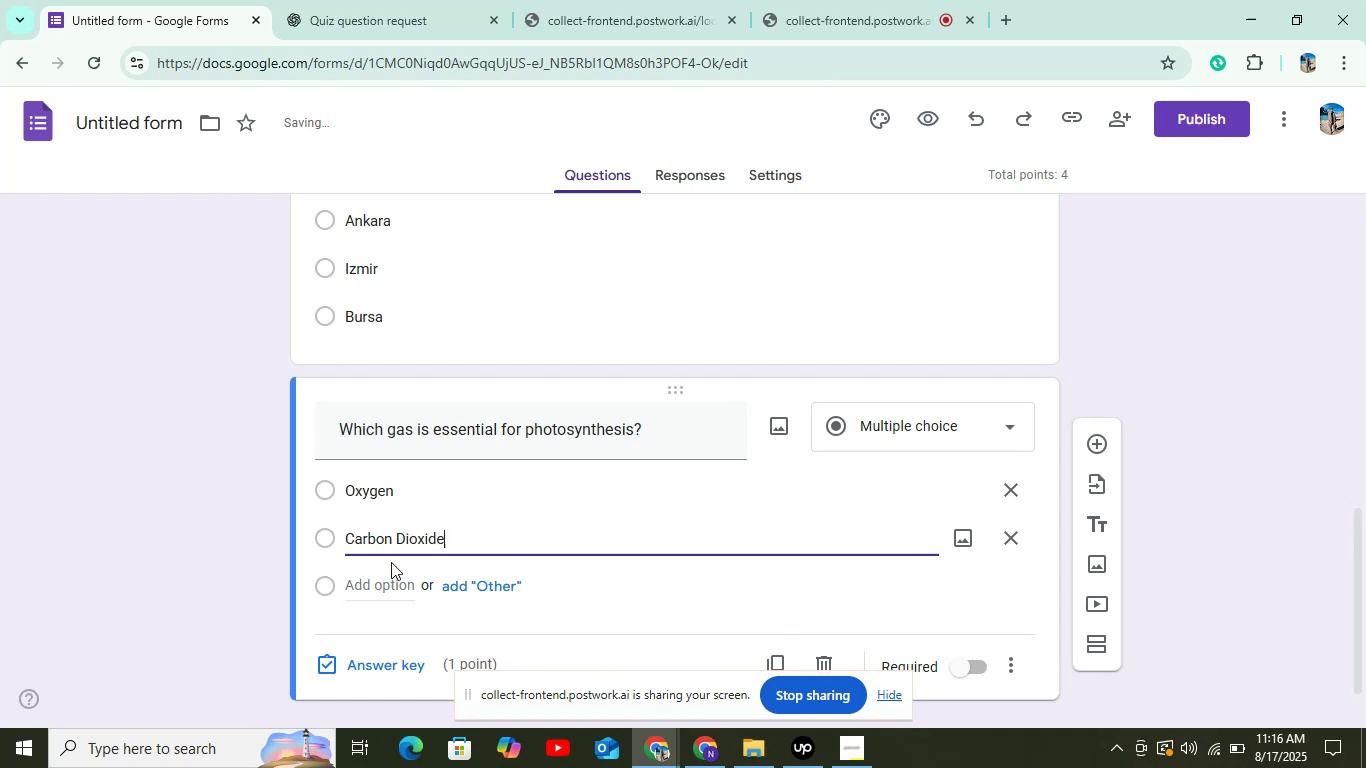 
left_click([391, 562])
 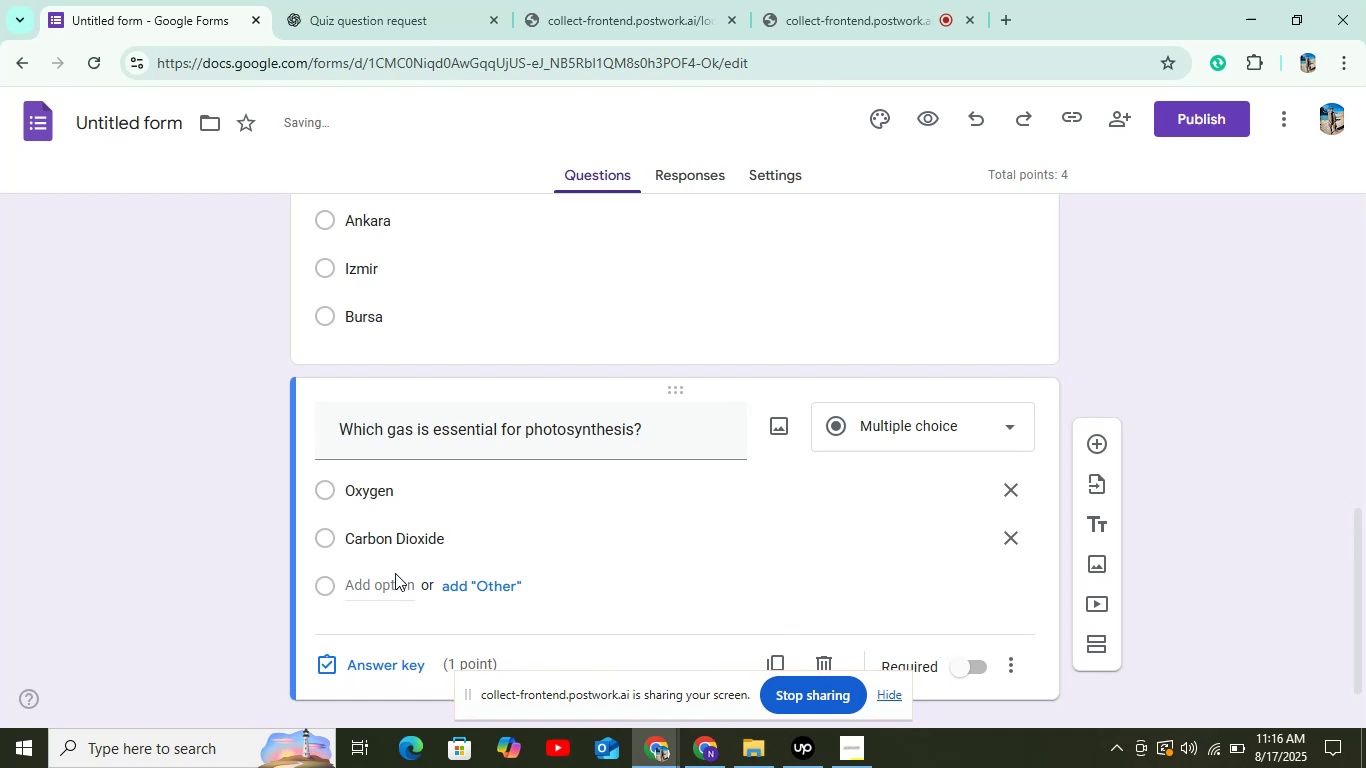 
double_click([395, 574])
 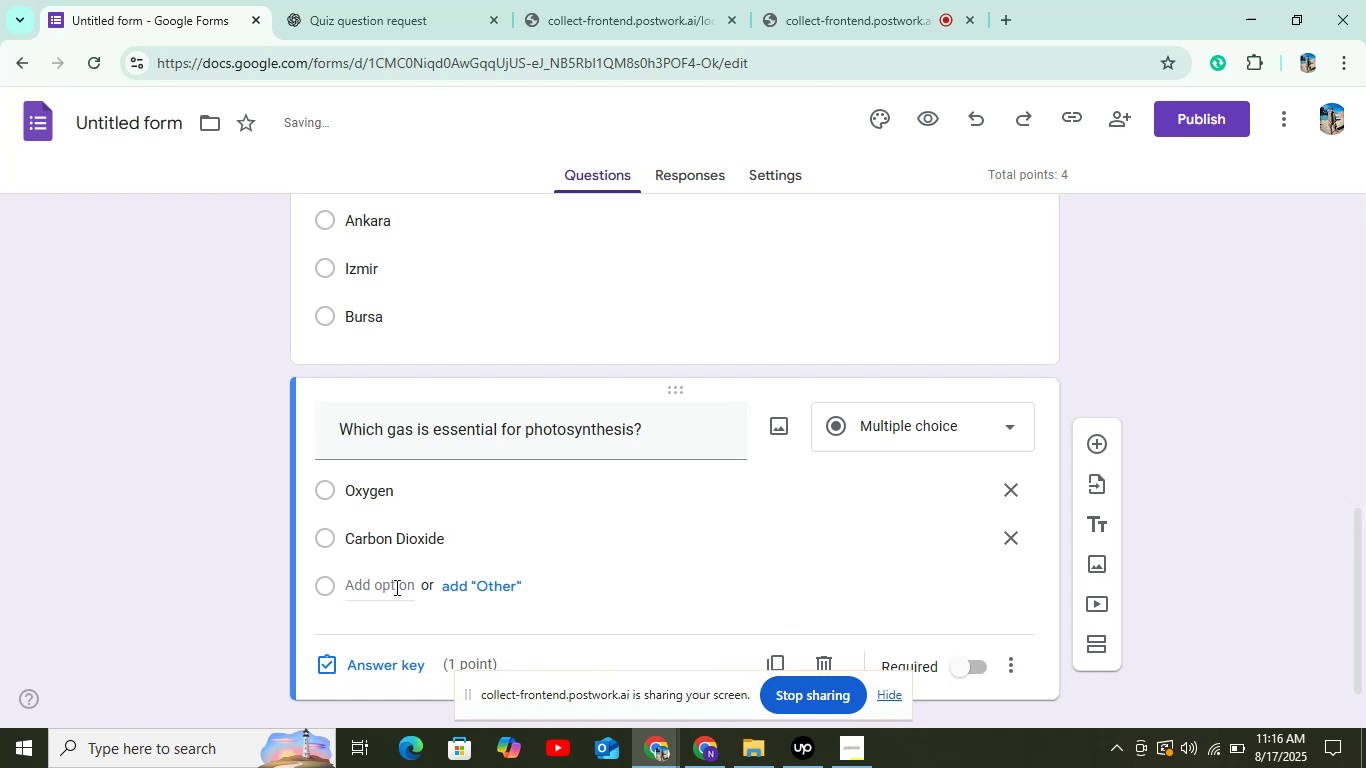 
triple_click([395, 587])
 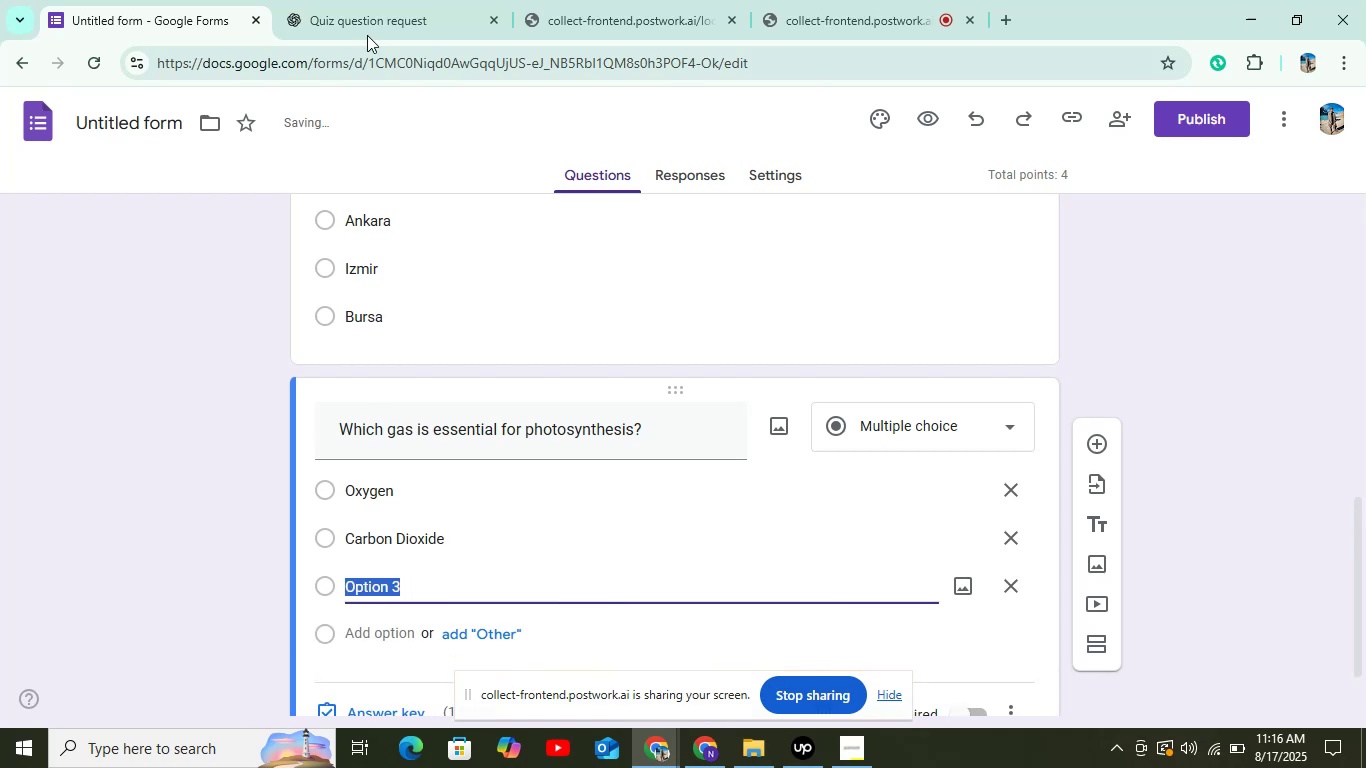 
left_click([361, 0])
 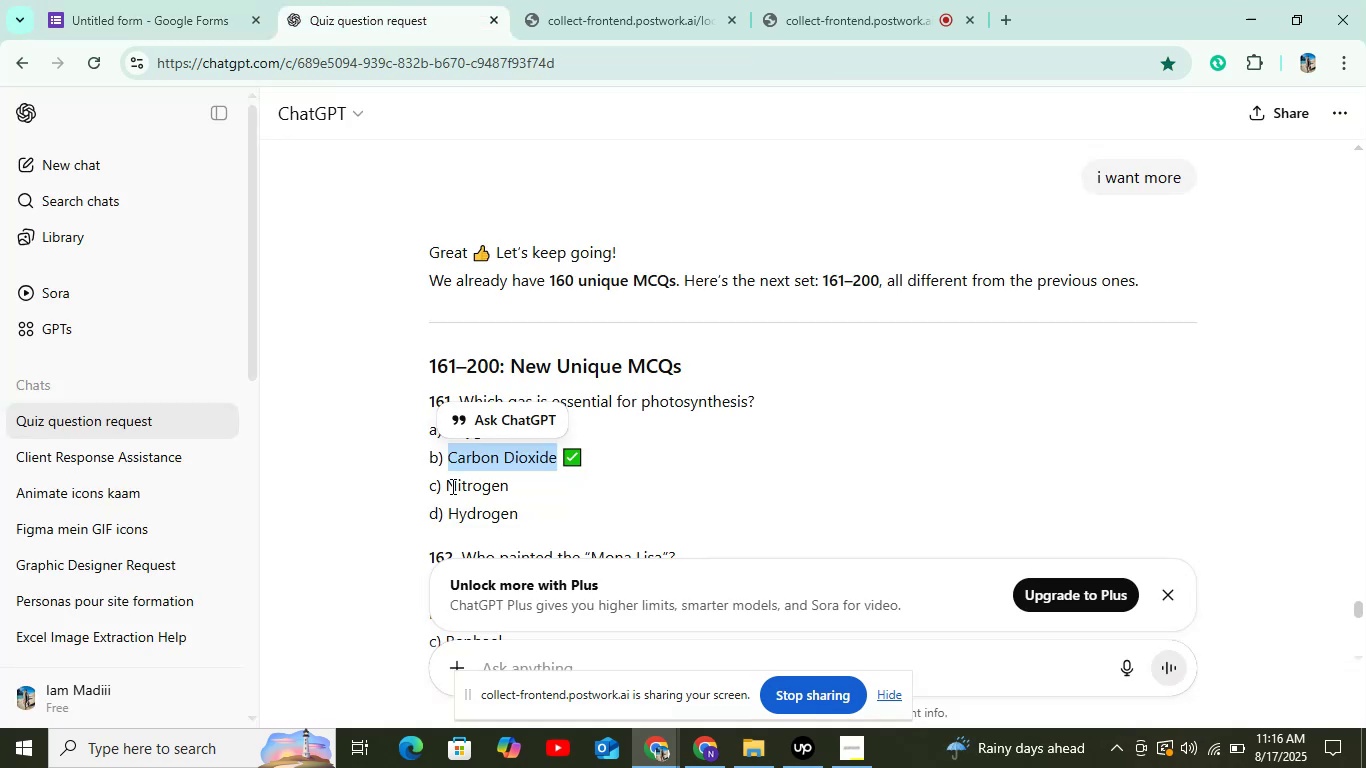 
left_click_drag(start_coordinate=[448, 486], to_coordinate=[511, 483])
 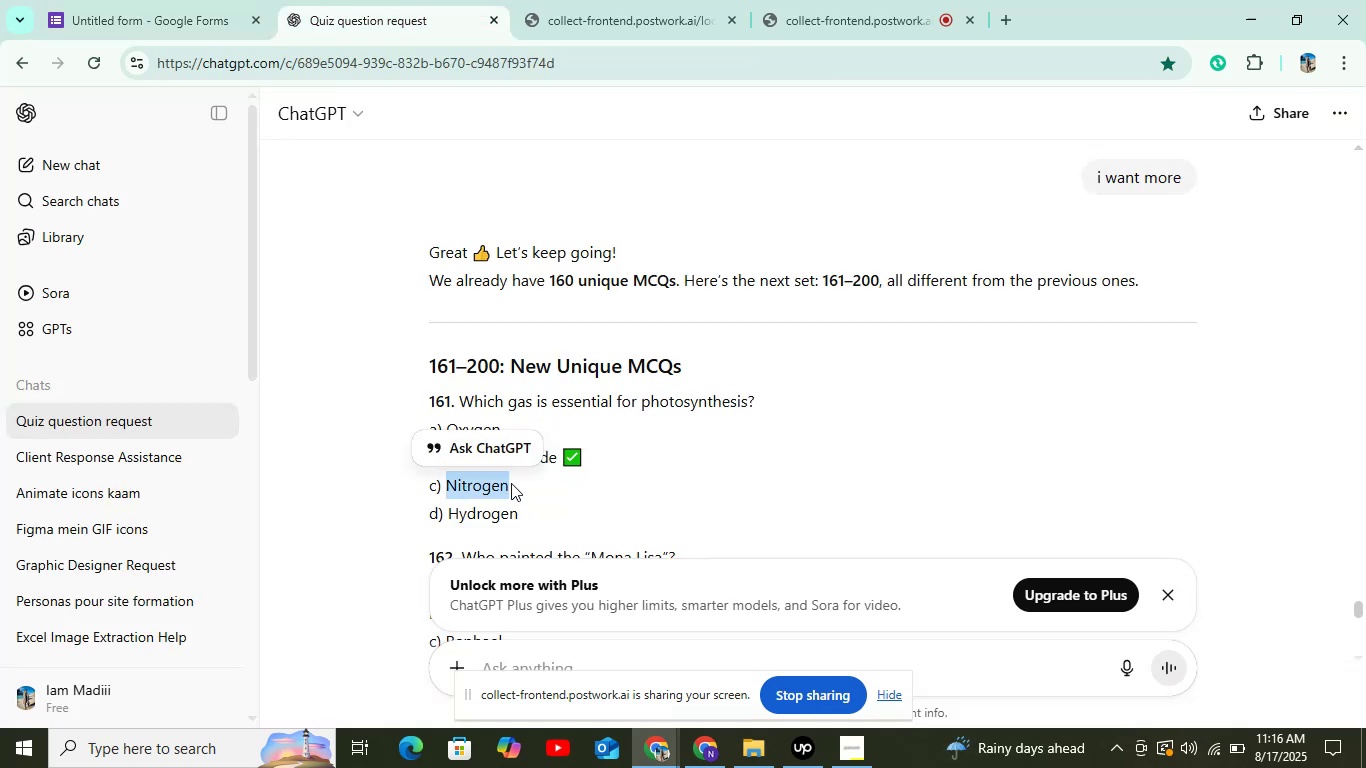 
key(Control+C)
 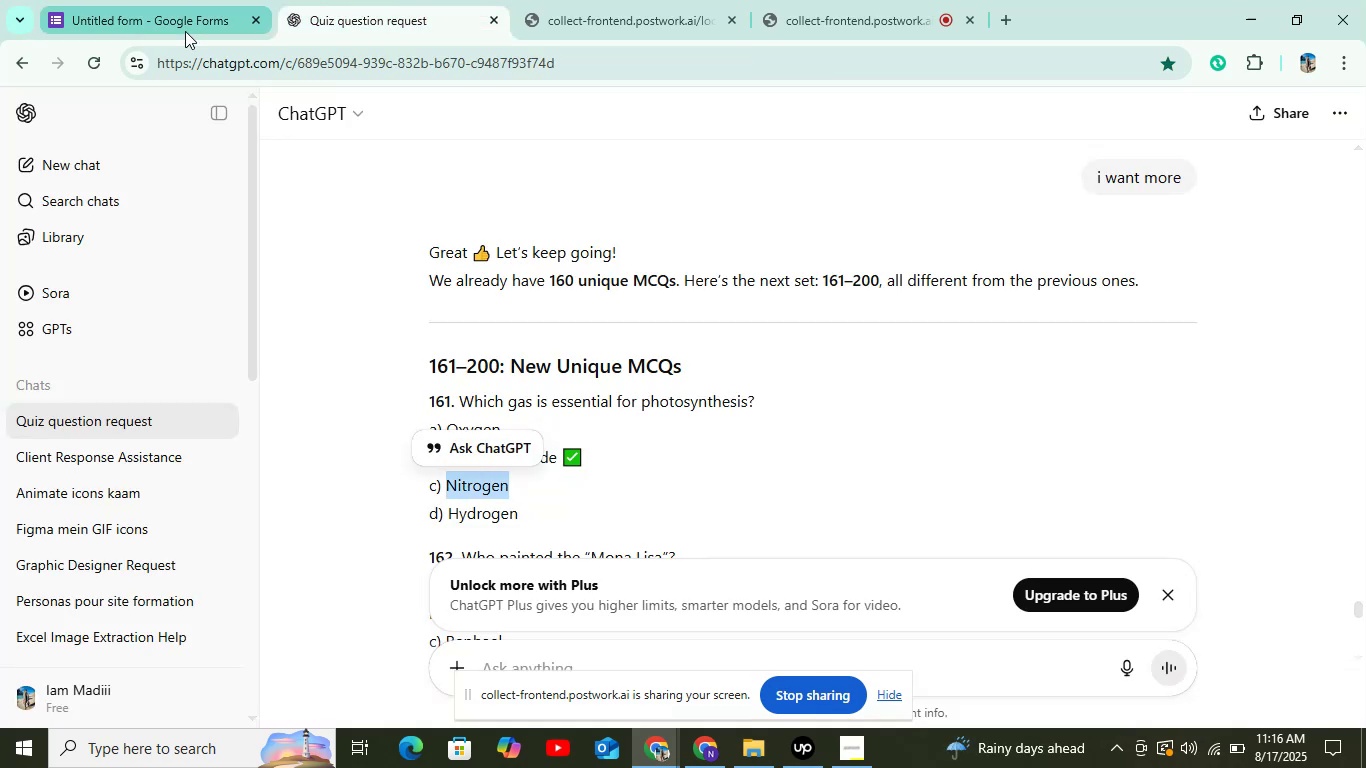 
left_click([184, 21])
 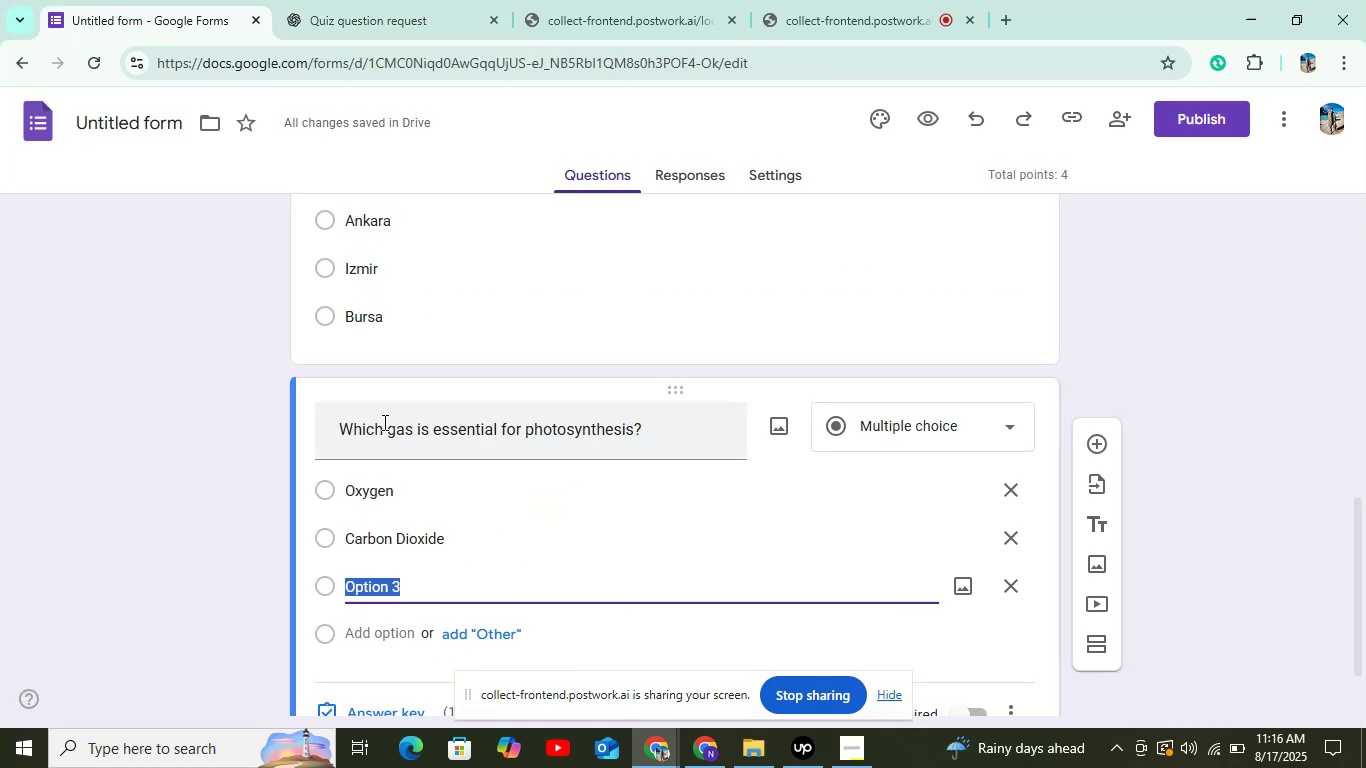 
key(Control+V)
 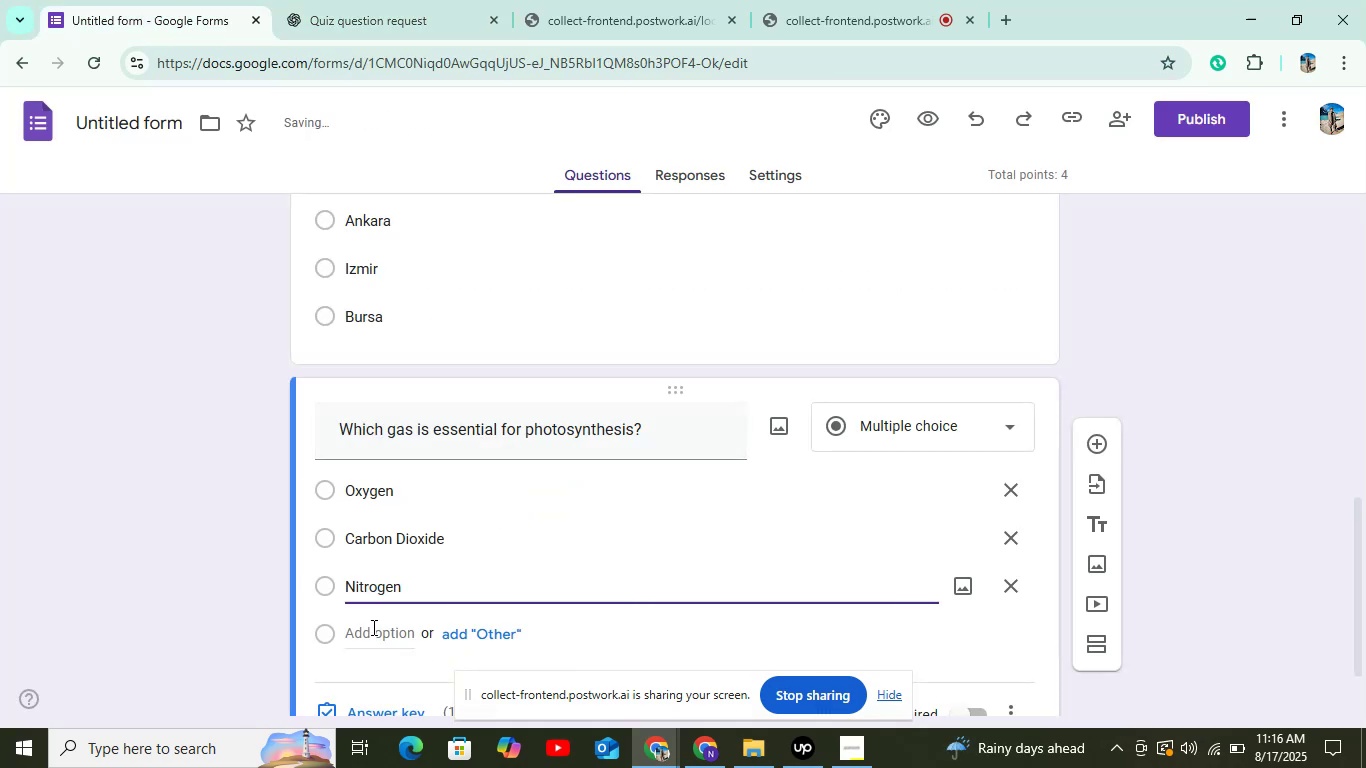 
left_click([372, 627])
 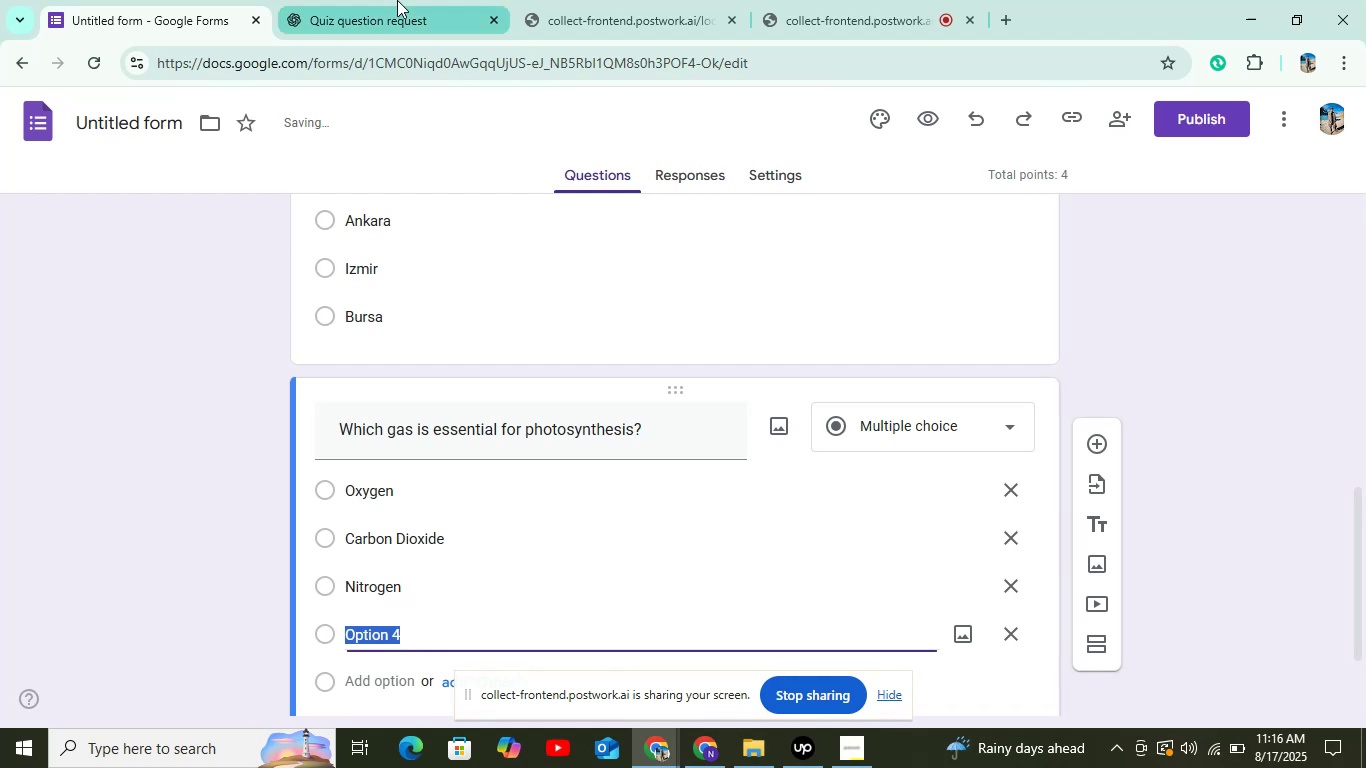 
left_click([397, 0])
 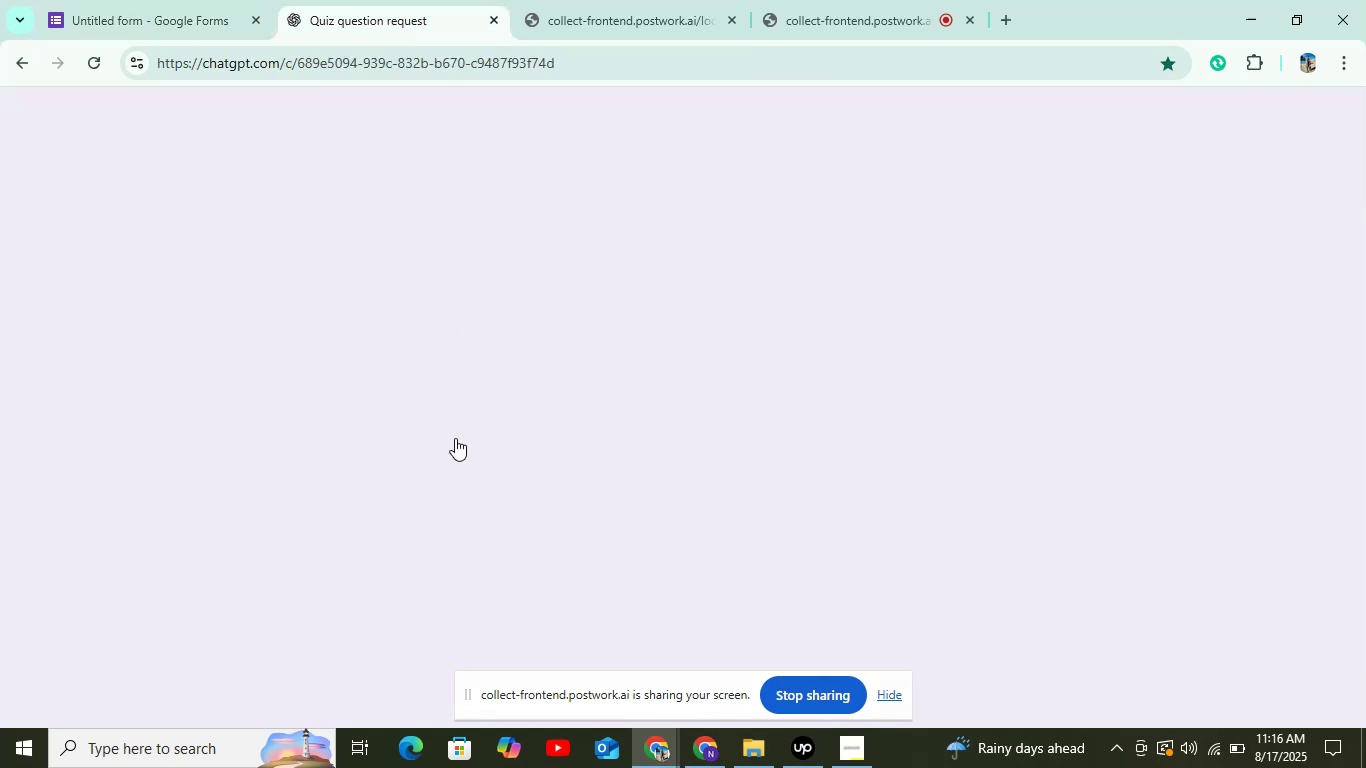 
scroll: coordinate [454, 434], scroll_direction: down, amount: 2.0
 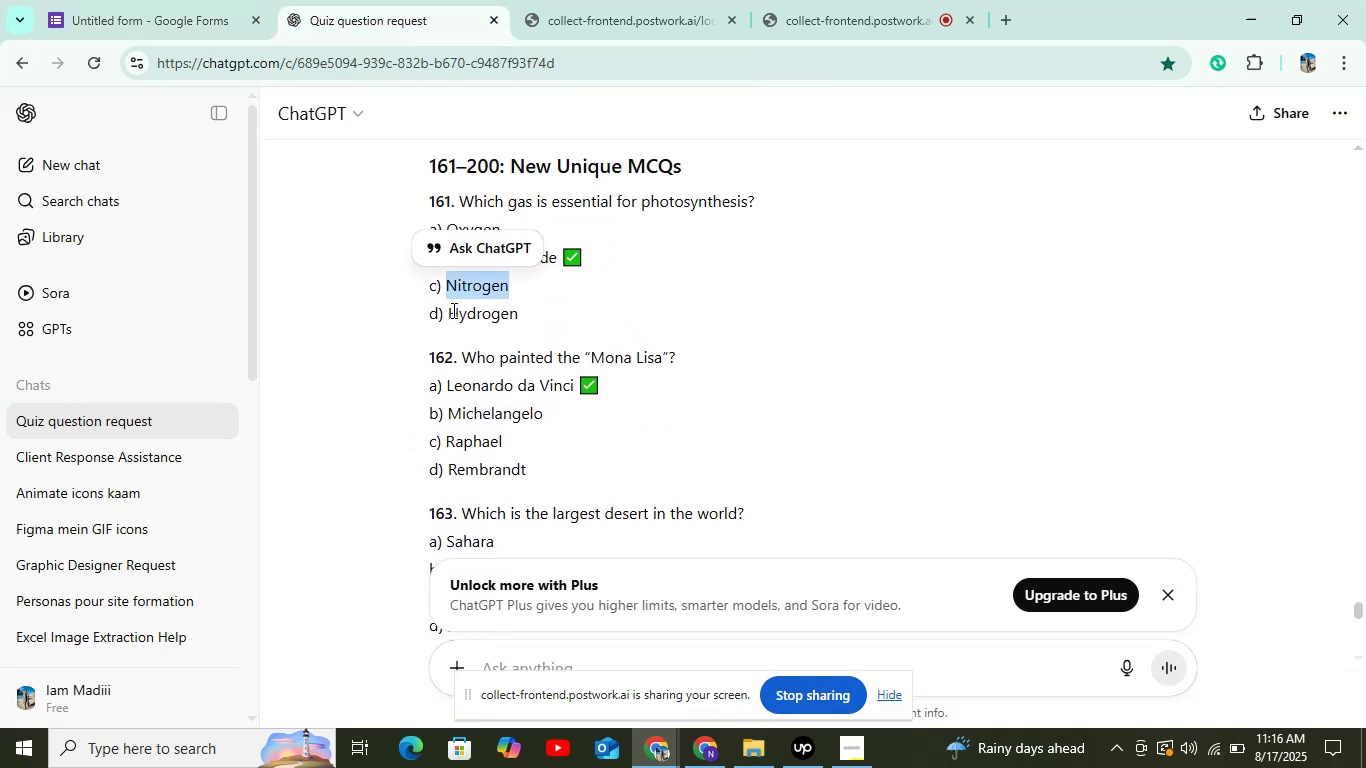 
left_click_drag(start_coordinate=[447, 311], to_coordinate=[523, 304])
 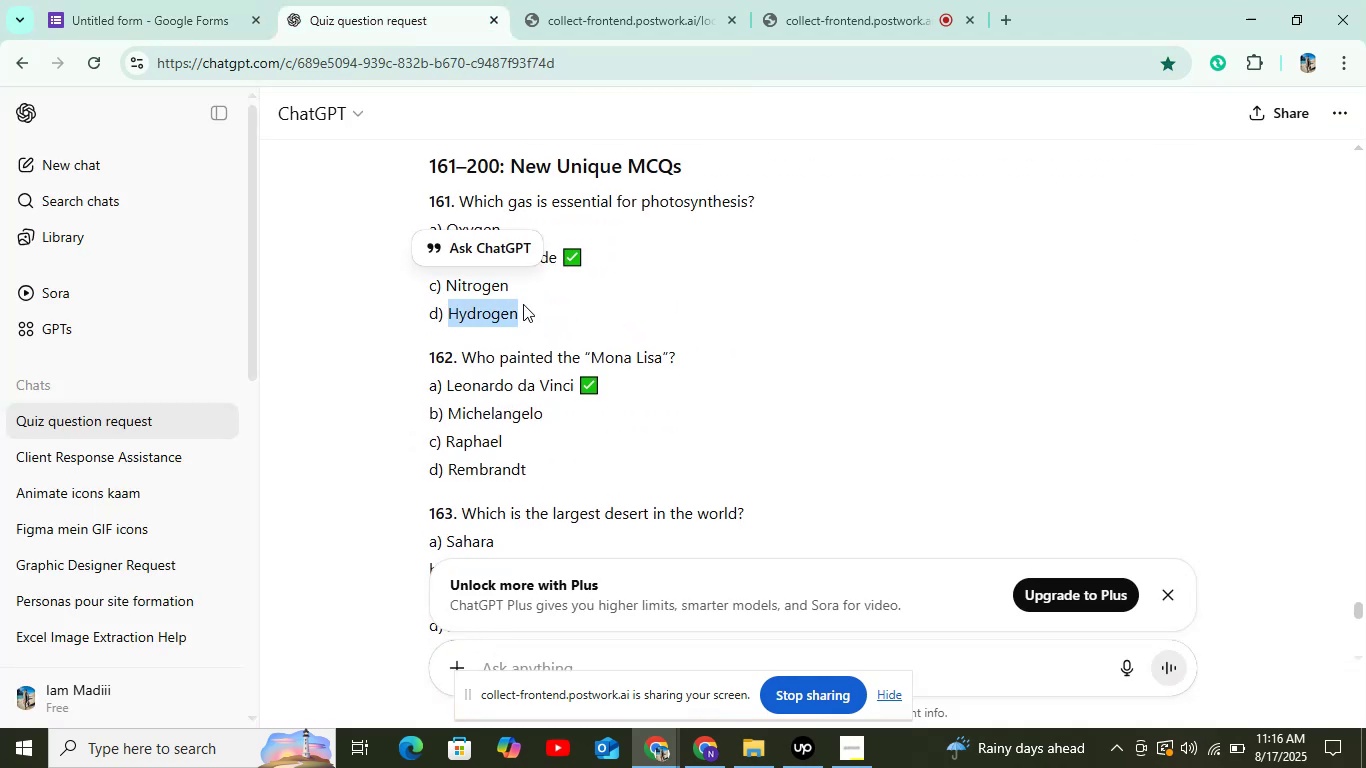 
key(Control+C)
 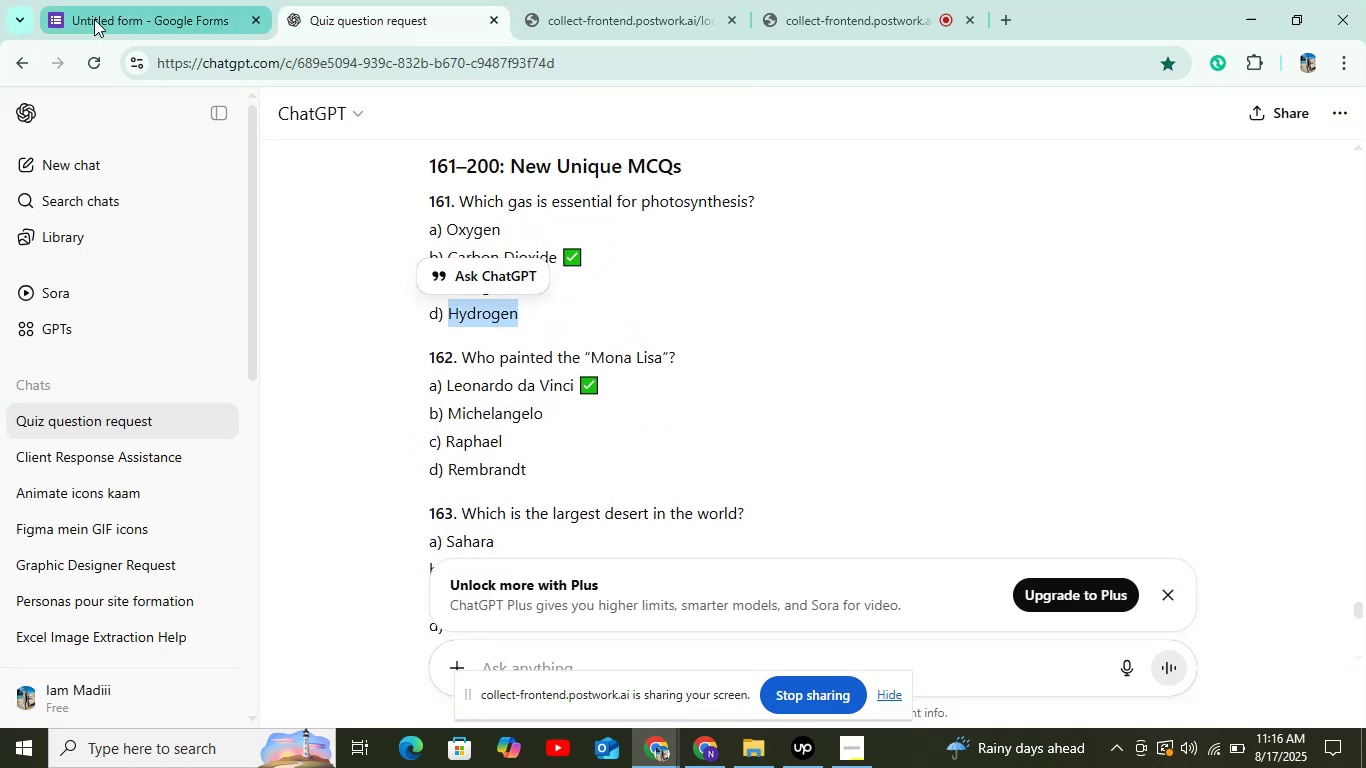 
left_click([94, 19])
 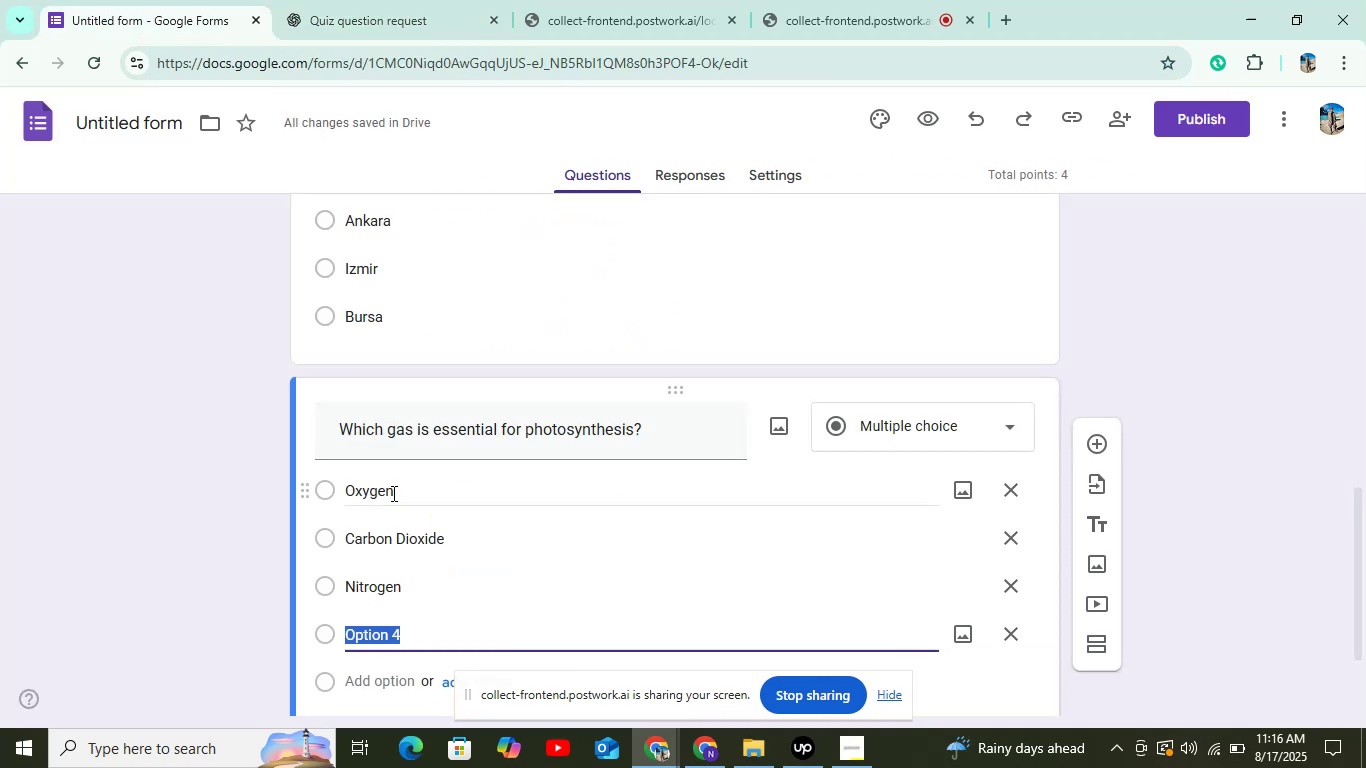 
key(Control+V)
 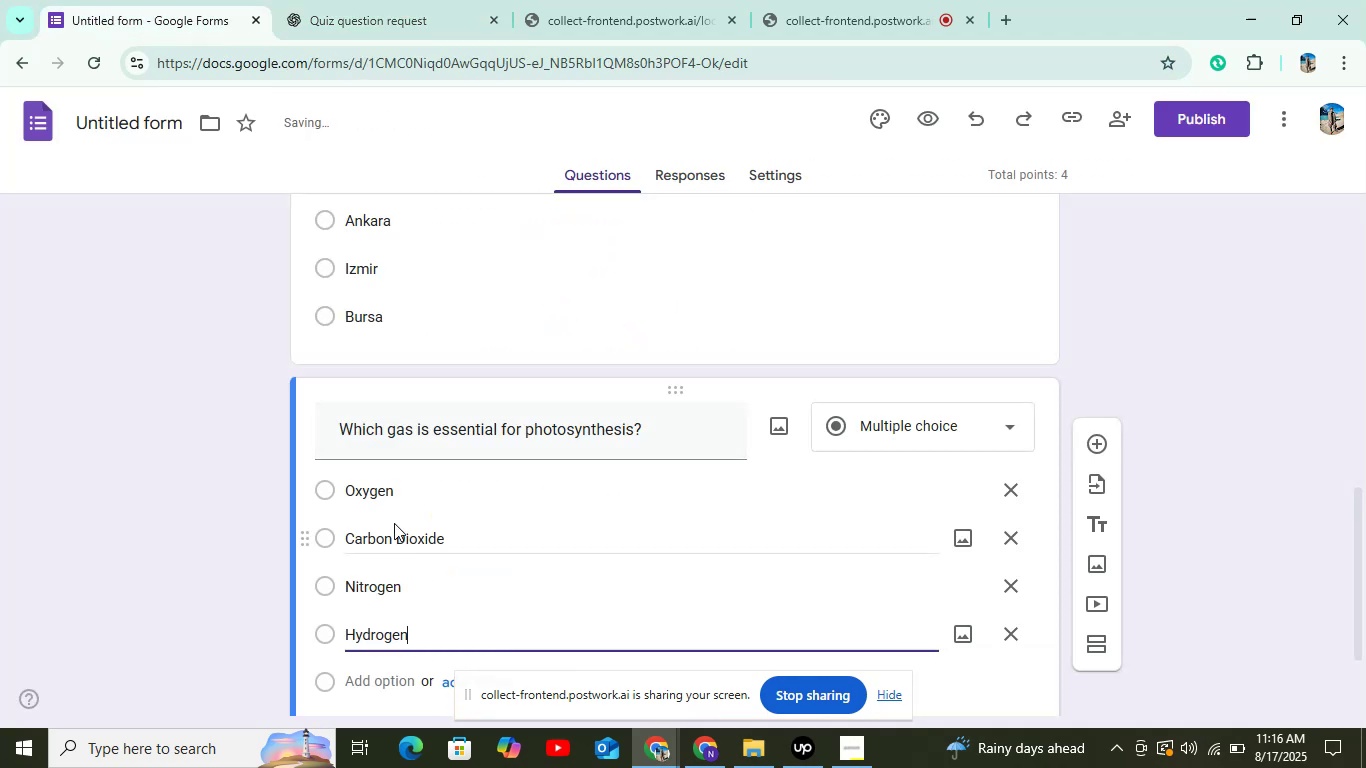 
scroll: coordinate [394, 522], scroll_direction: down, amount: 6.0
 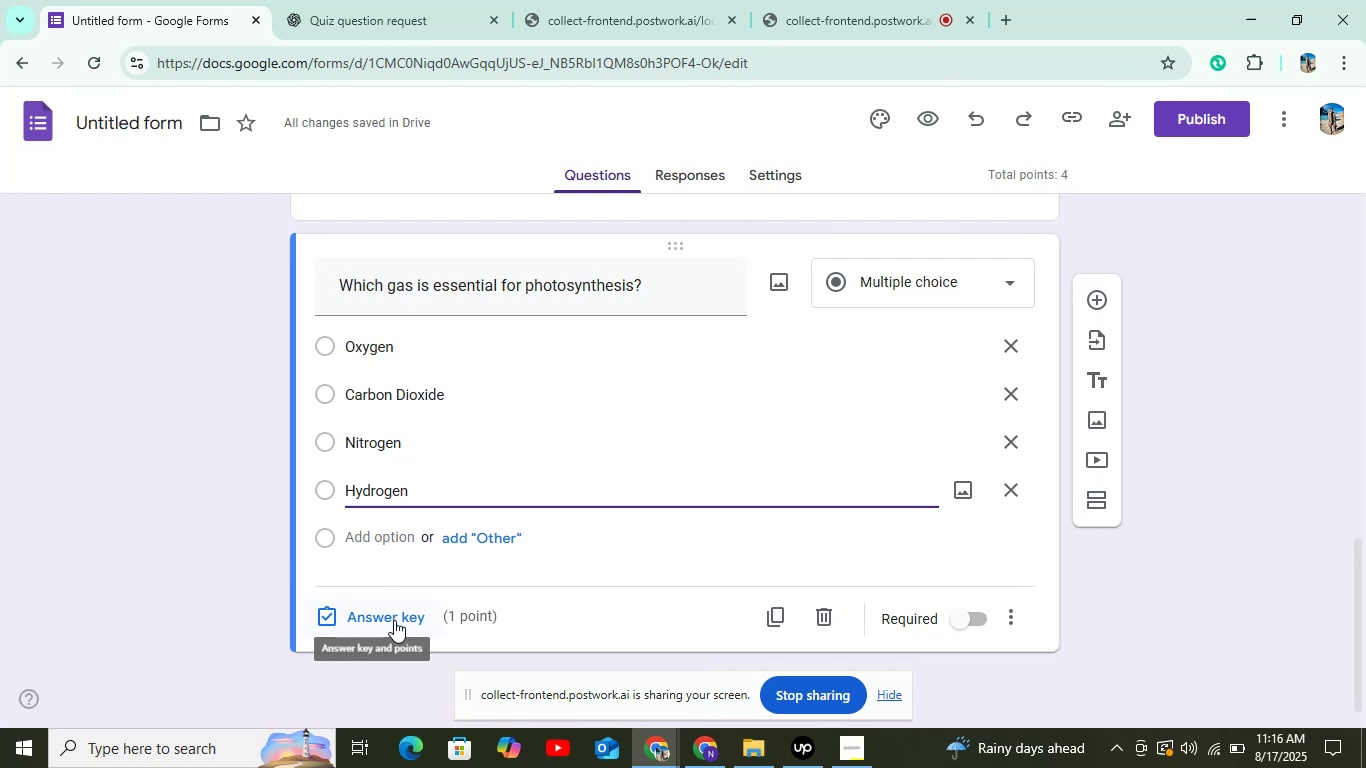 
wait(7.14)
 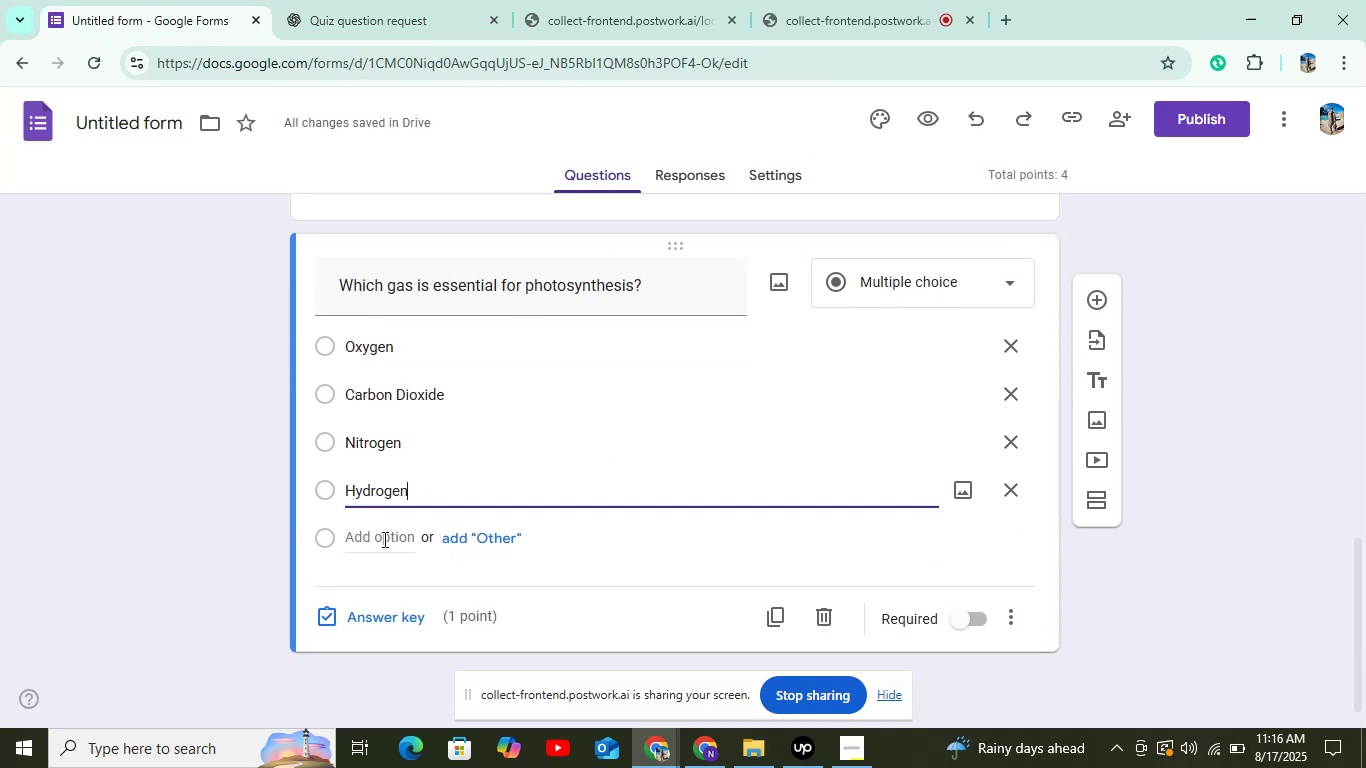 
left_click([394, 612])
 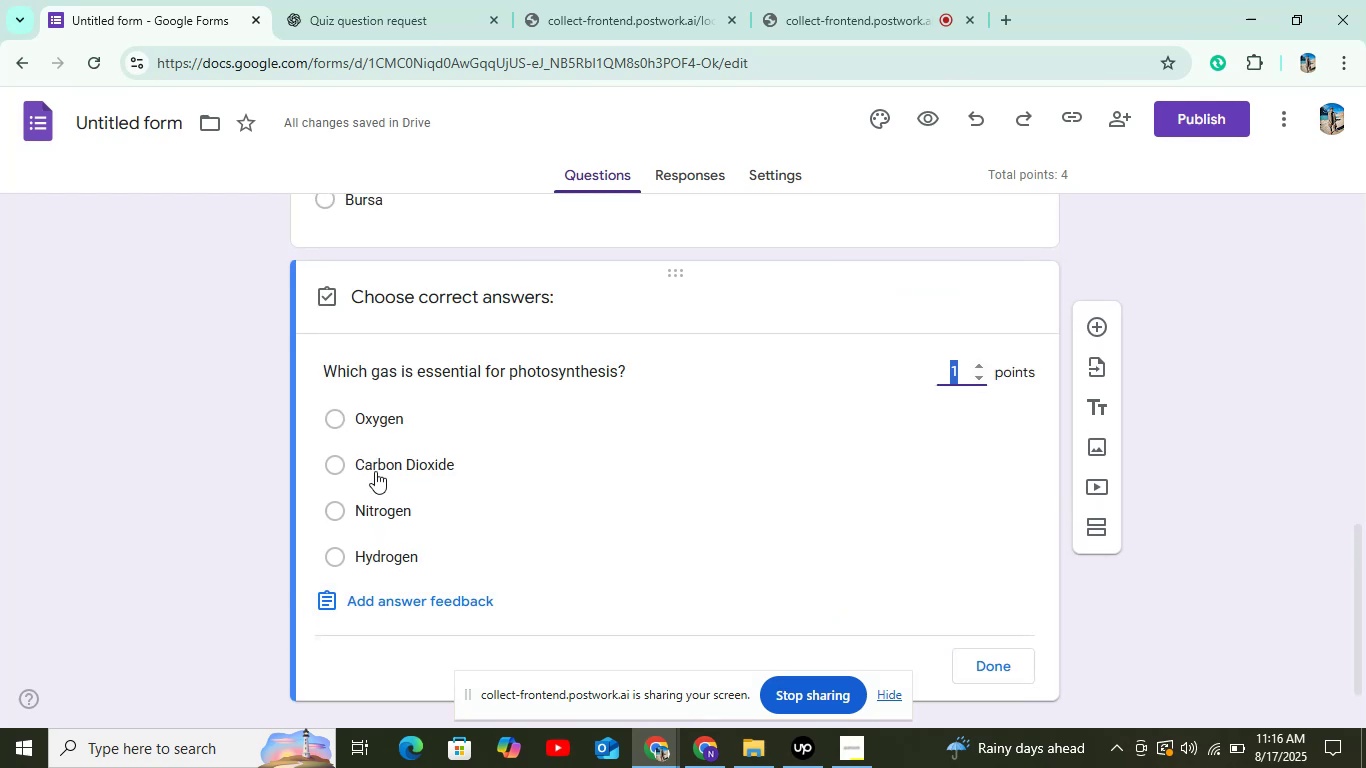 
left_click([375, 471])
 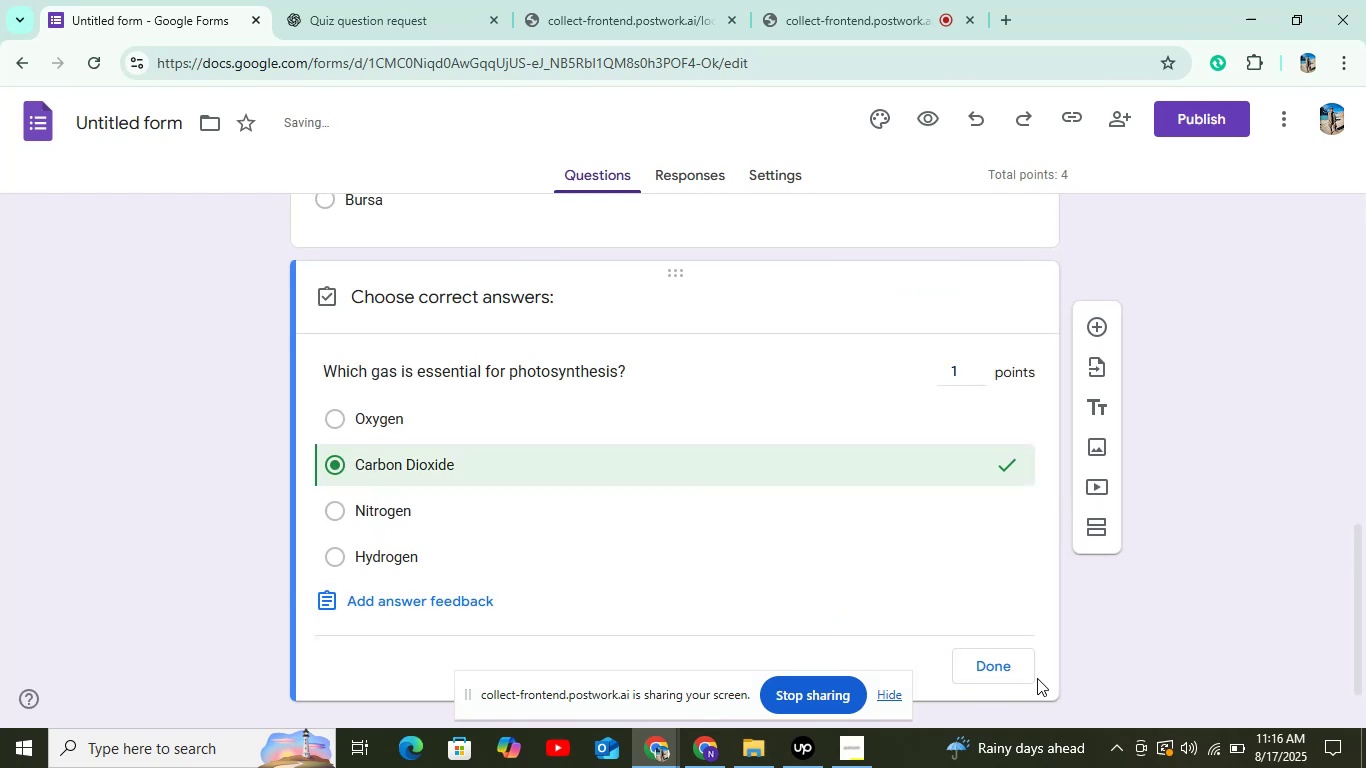 
left_click([994, 667])
 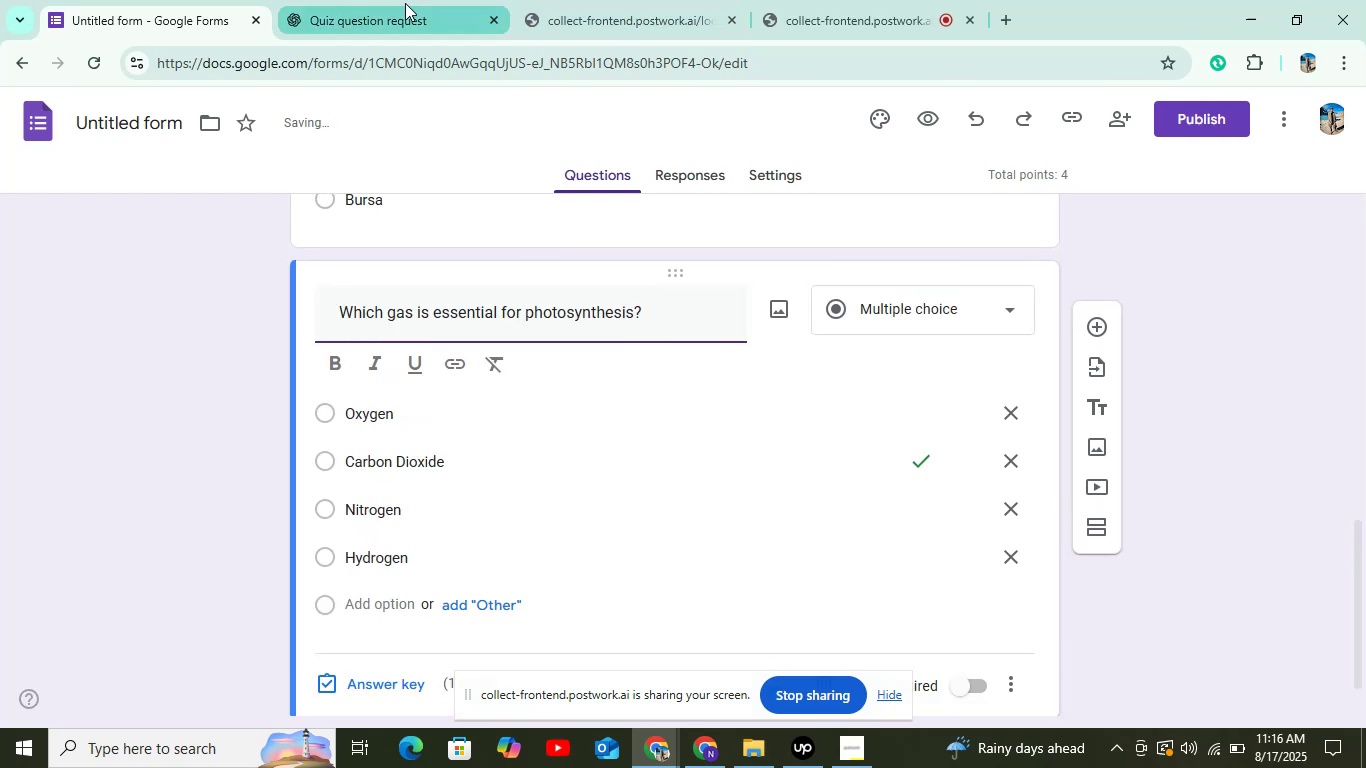 
left_click([405, 3])
 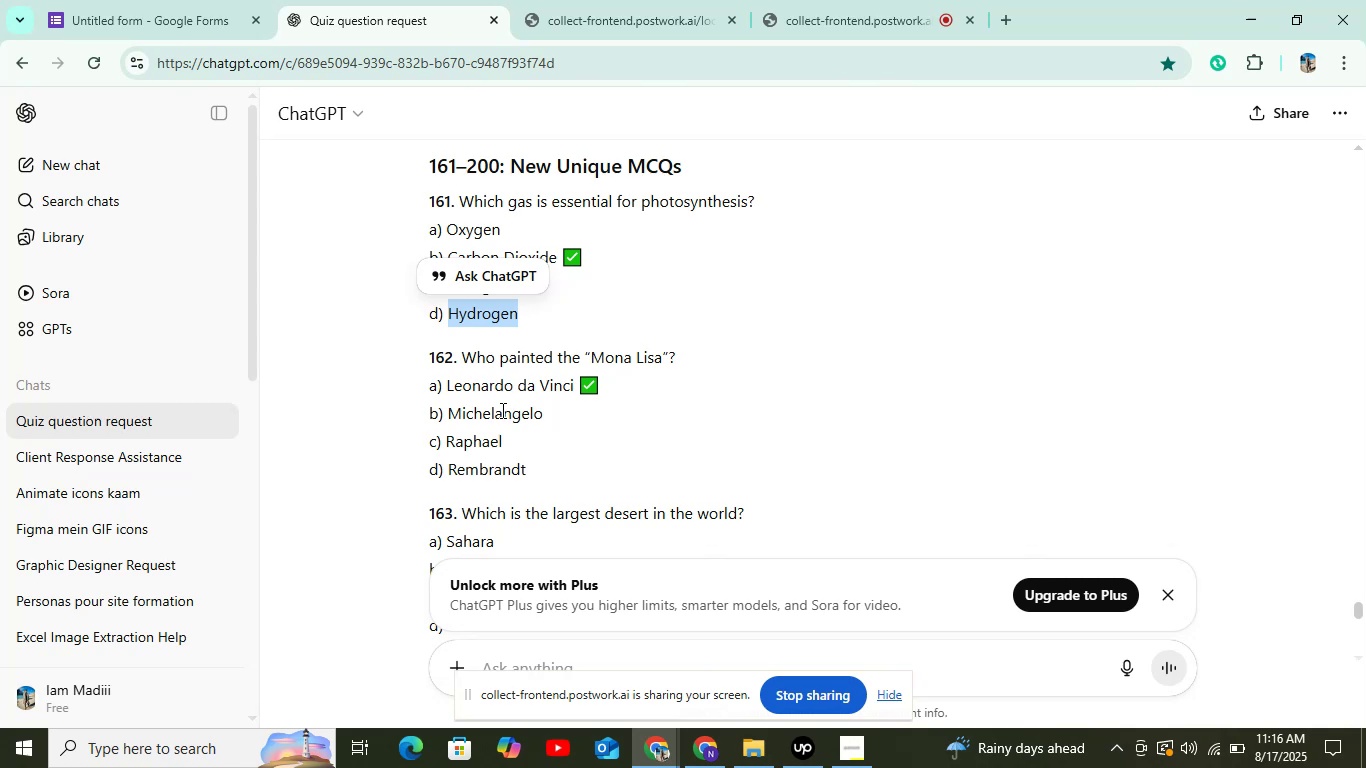 
left_click_drag(start_coordinate=[462, 353], to_coordinate=[710, 352])
 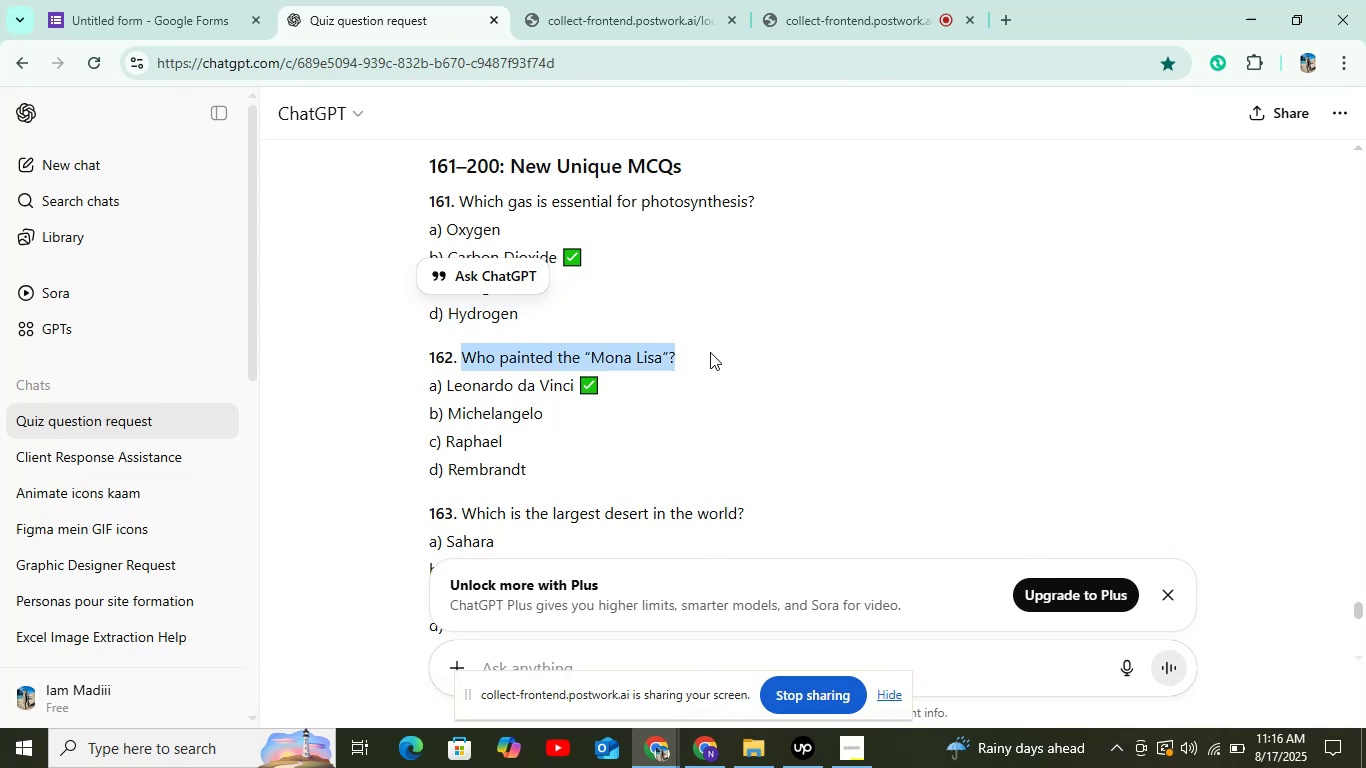 
key(Control+C)
 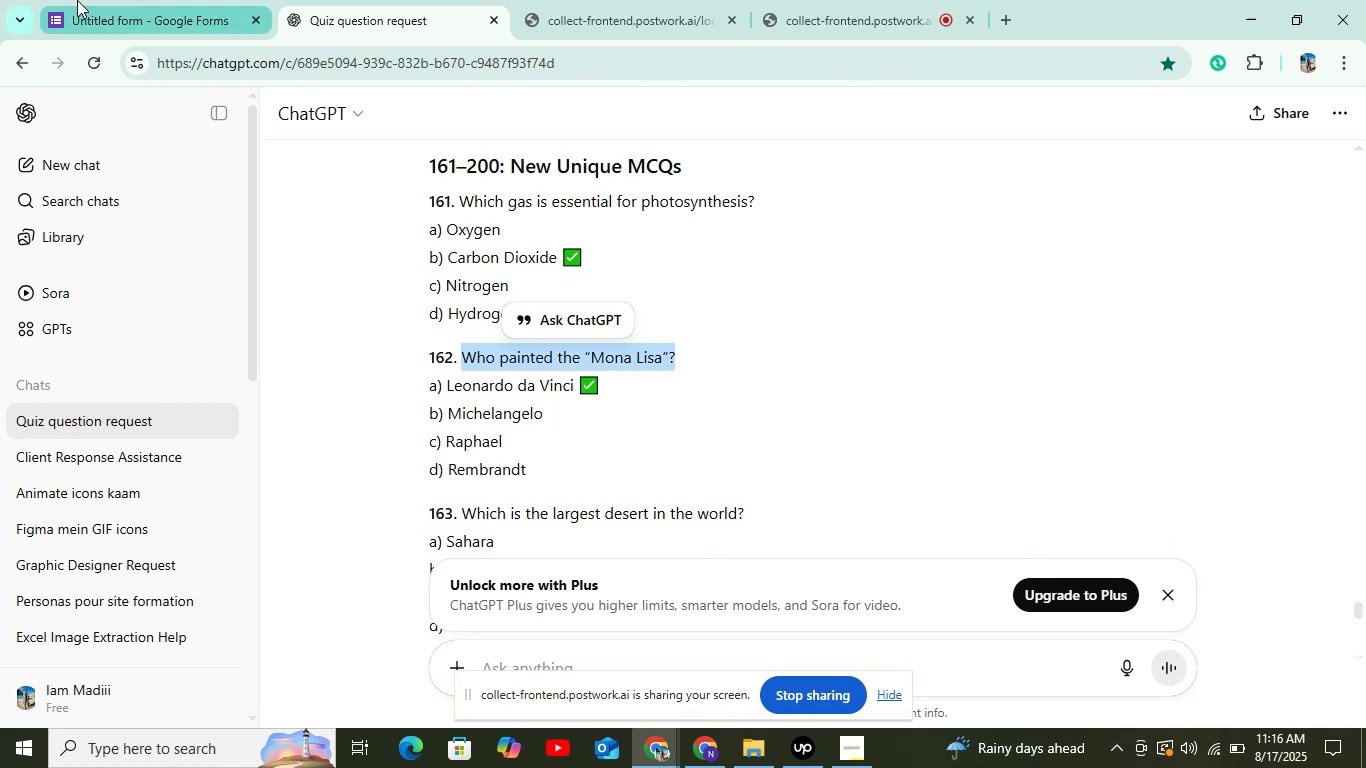 
left_click([77, 0])
 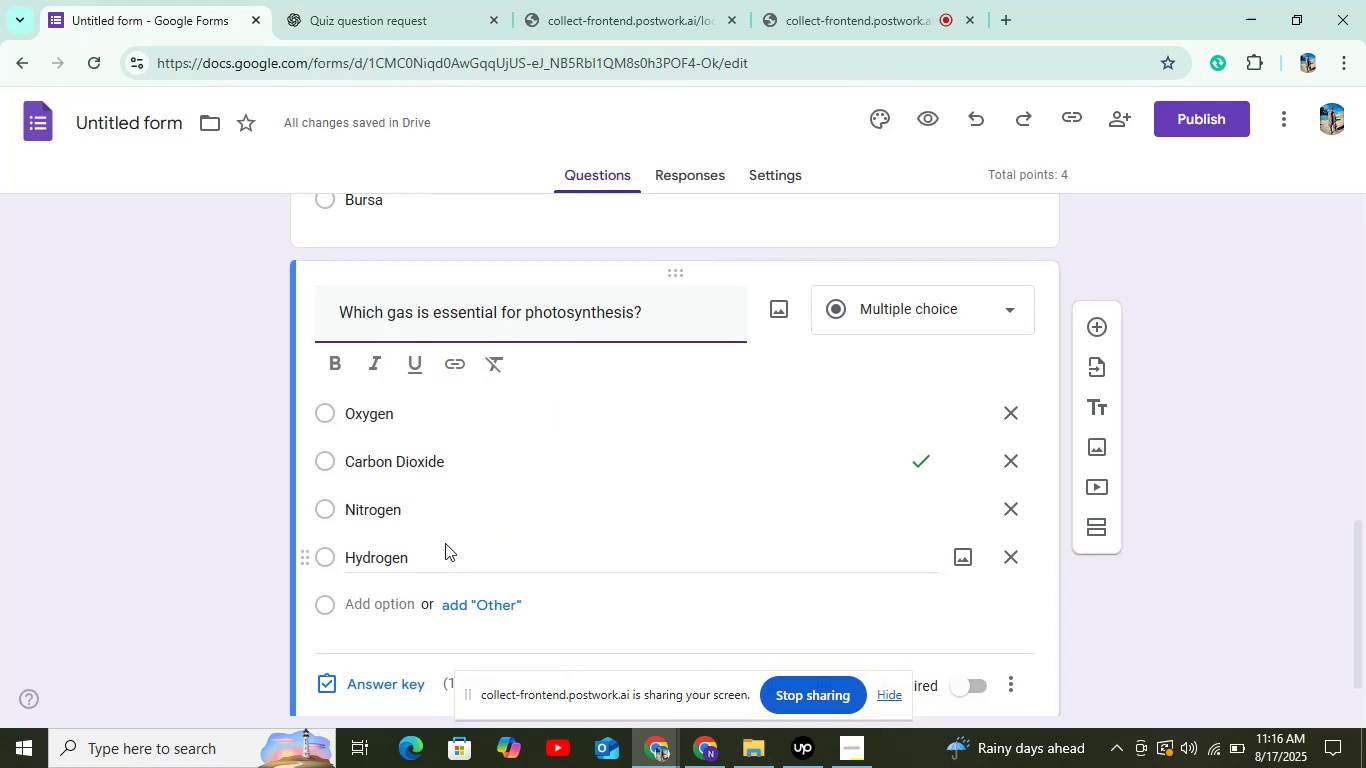 
scroll: coordinate [448, 537], scroll_direction: down, amount: 2.0
 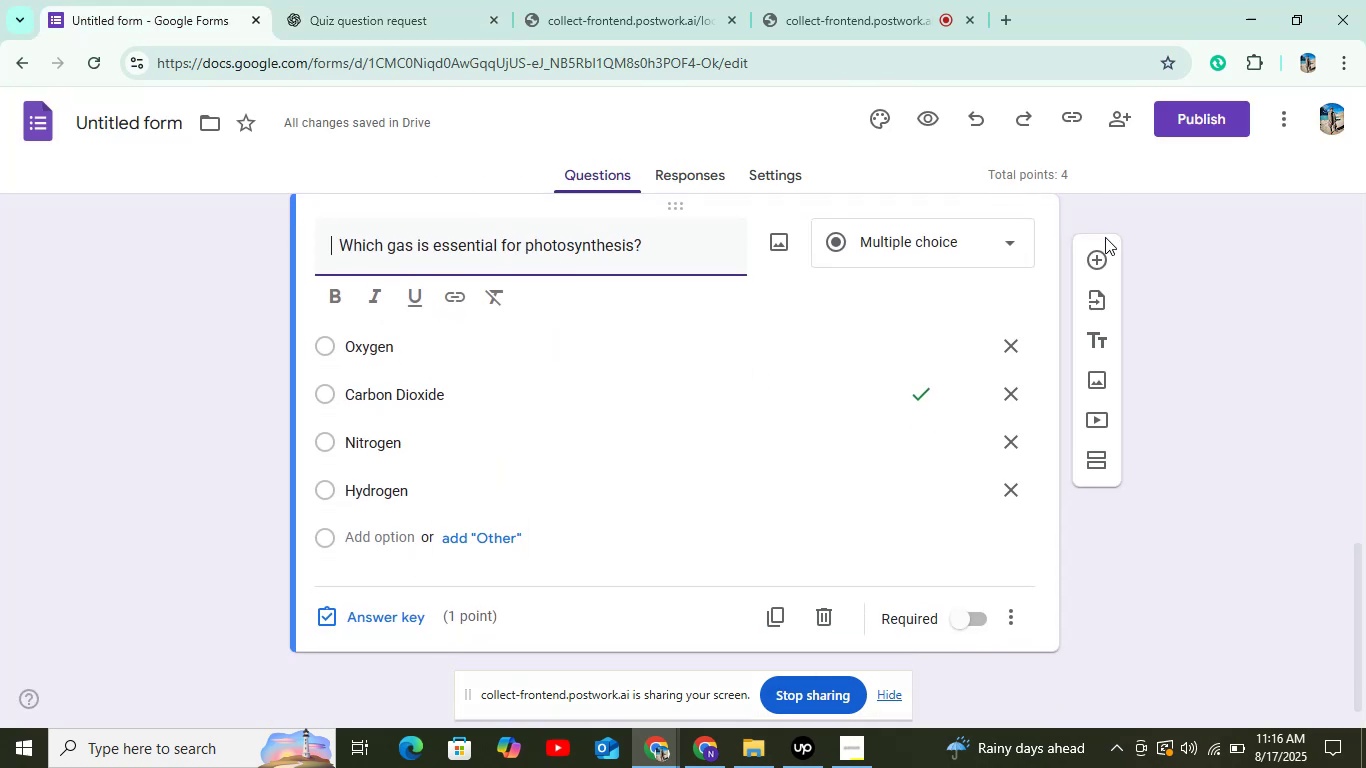 
left_click([1094, 247])
 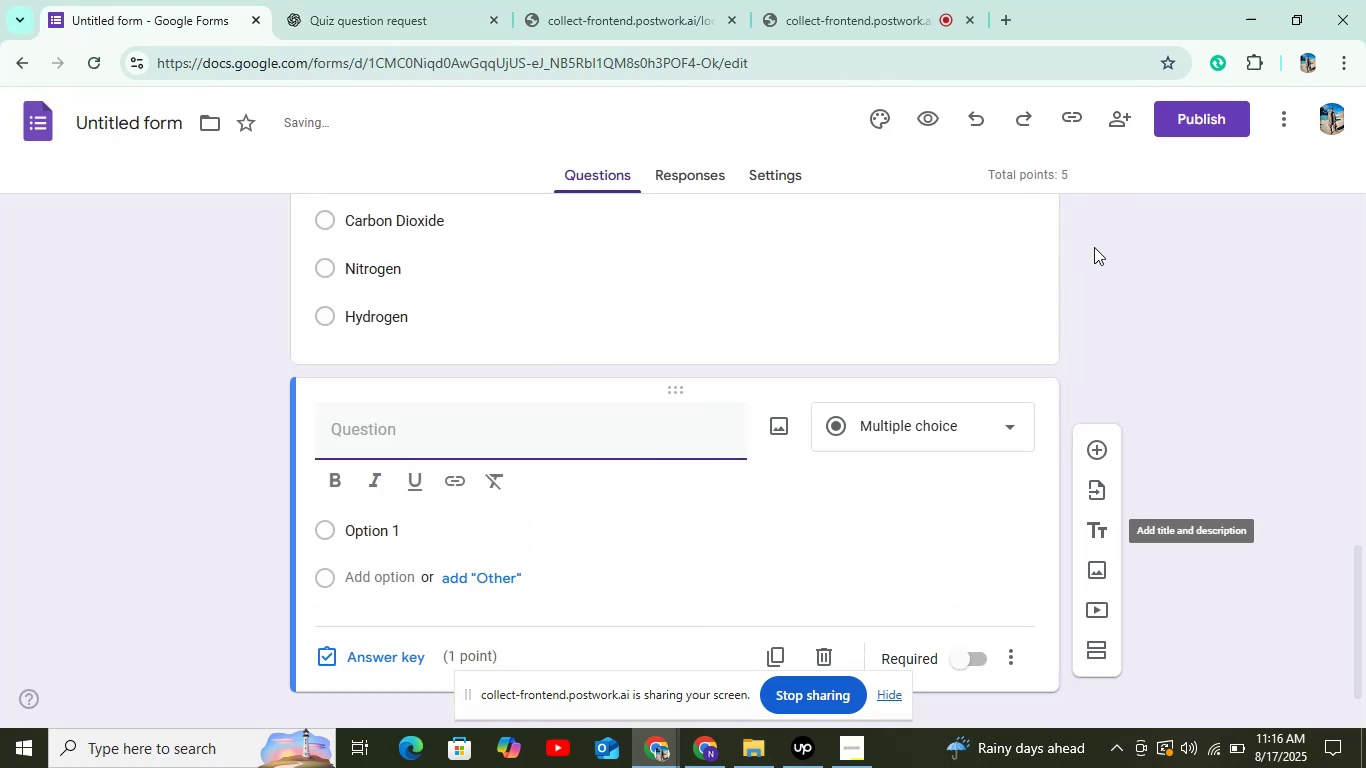 
key(Control+V)
 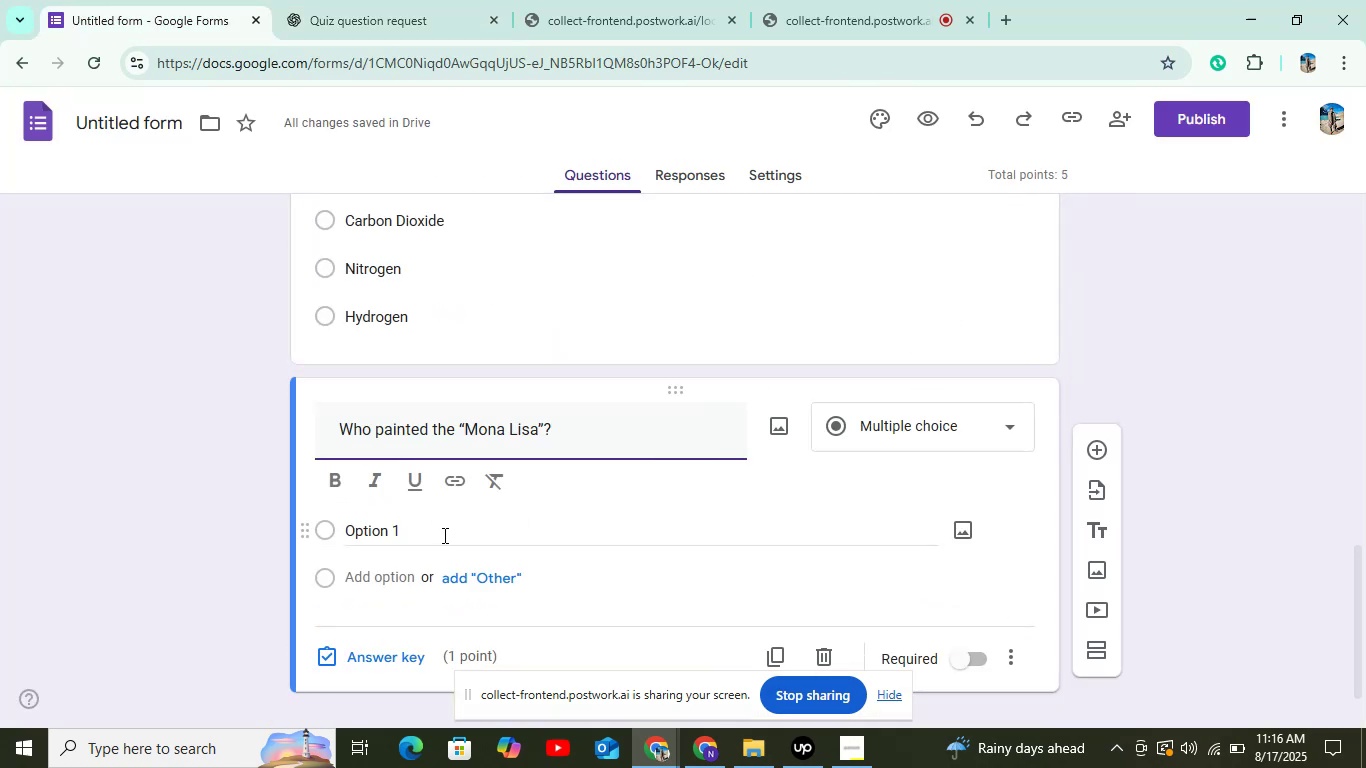 
left_click([443, 535])
 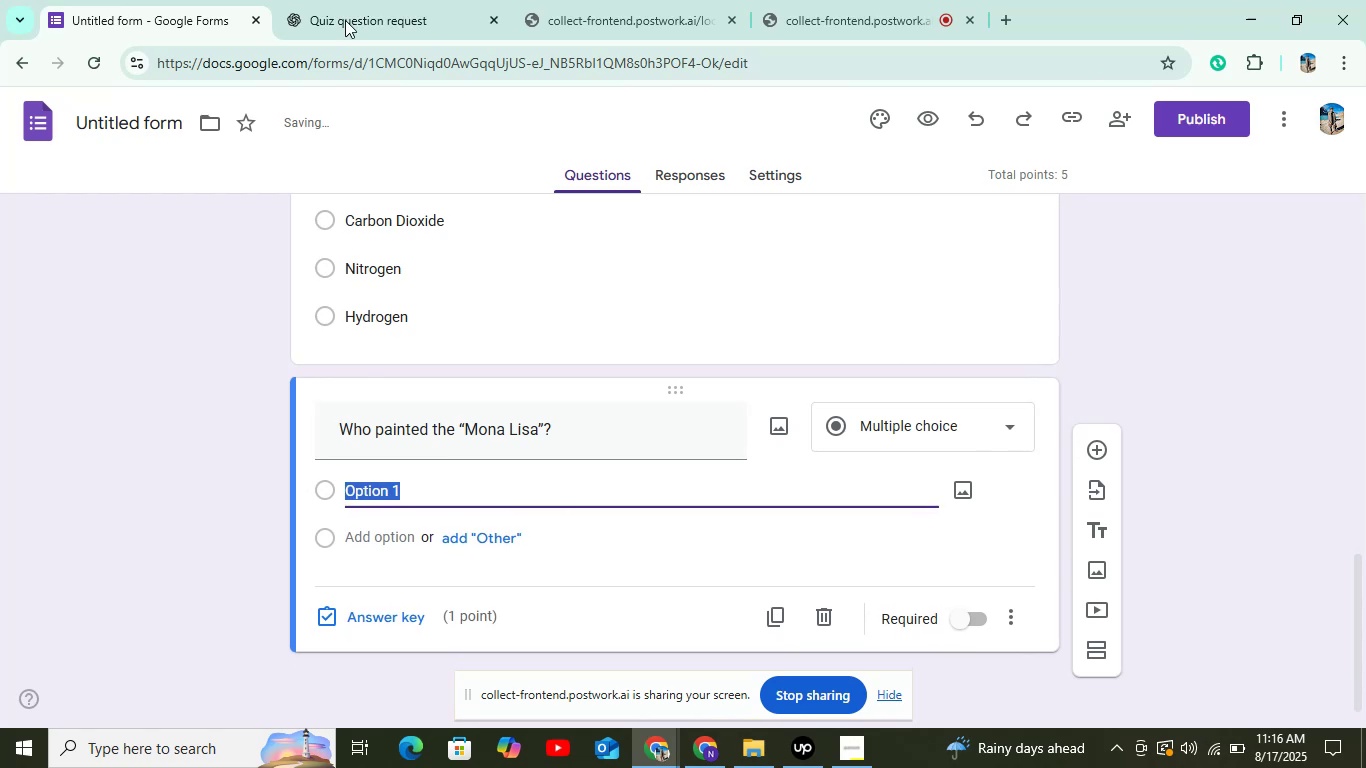 
left_click([360, 0])
 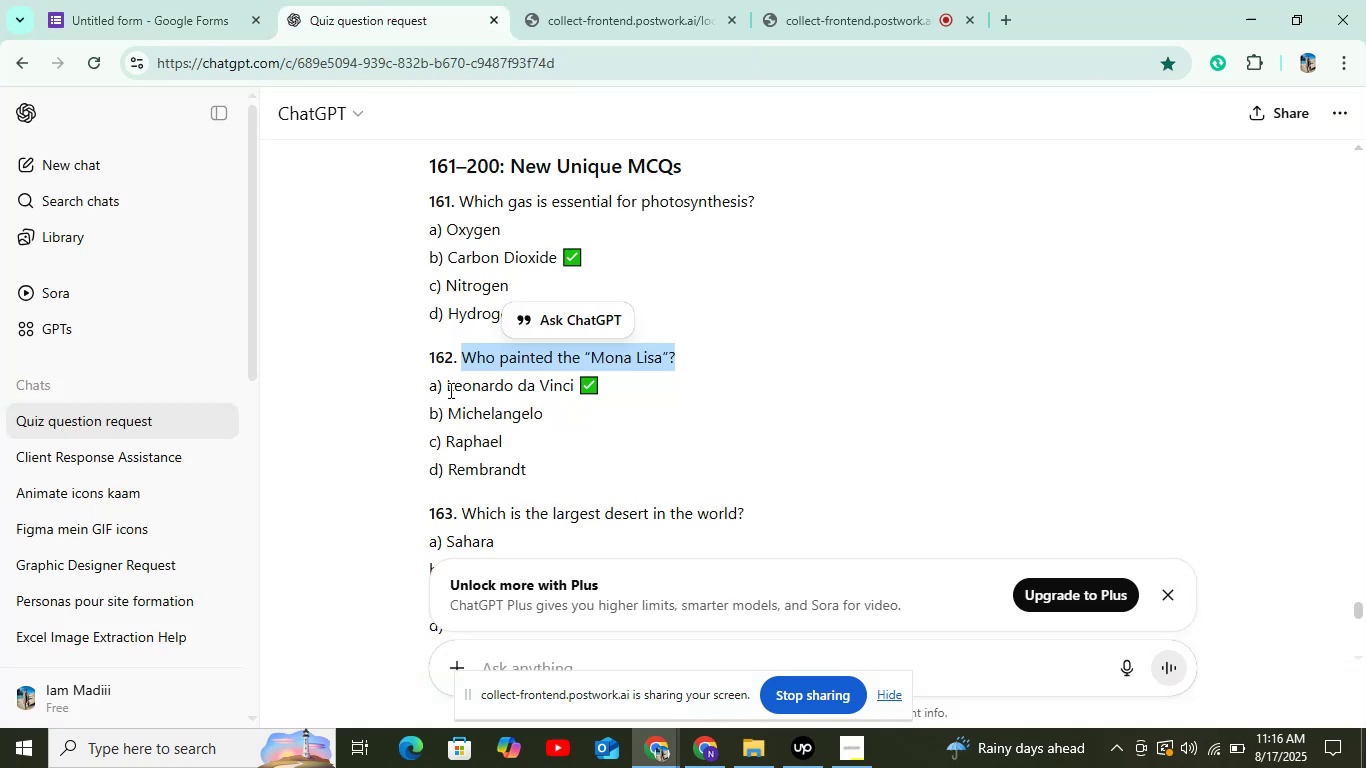 
left_click_drag(start_coordinate=[448, 390], to_coordinate=[575, 386])
 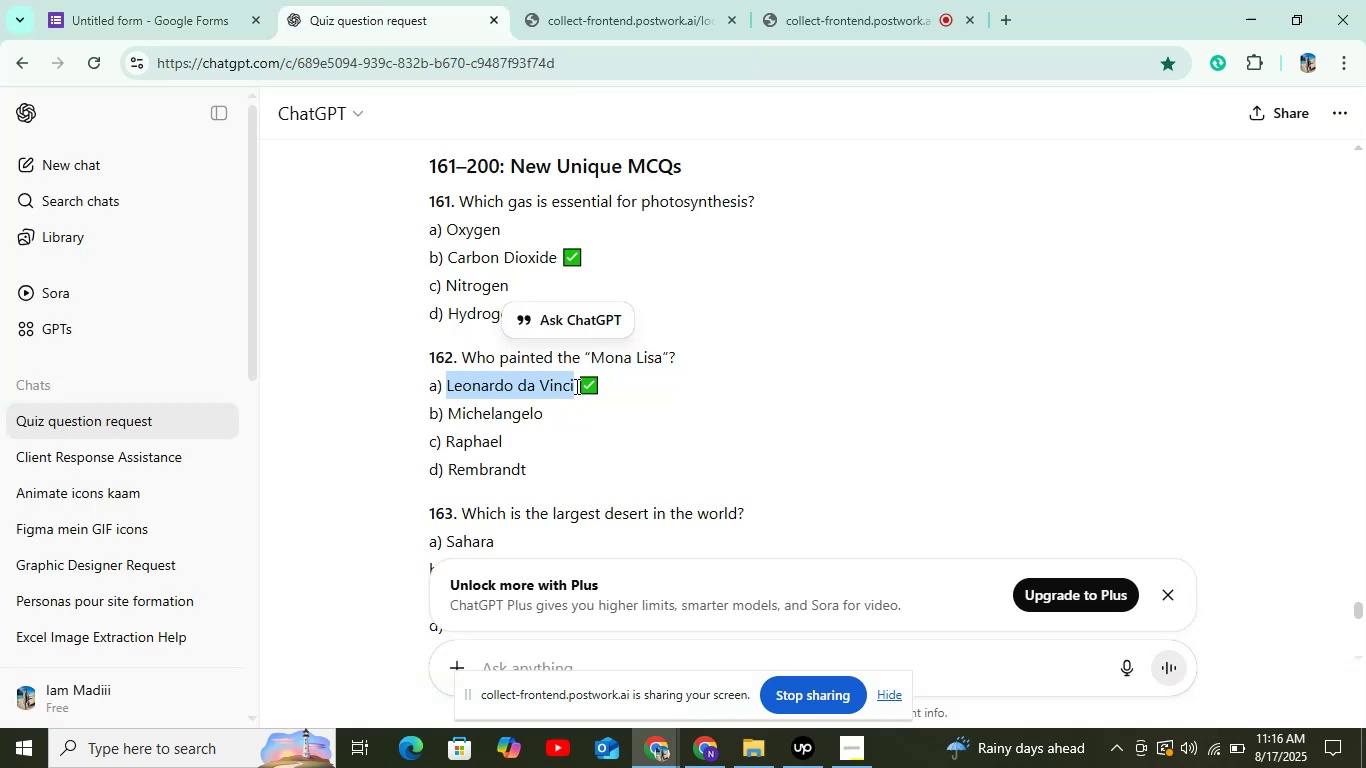 
key(Control+C)
 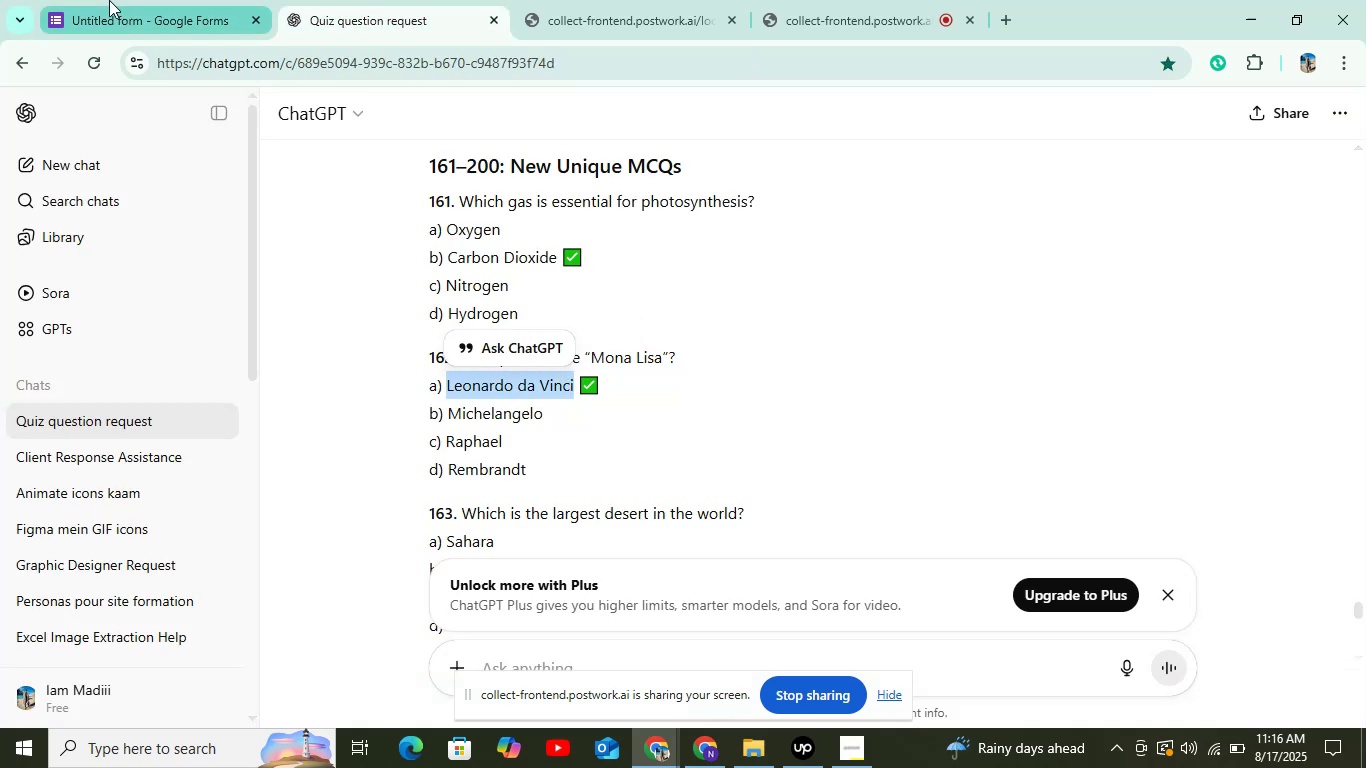 
left_click([109, 0])
 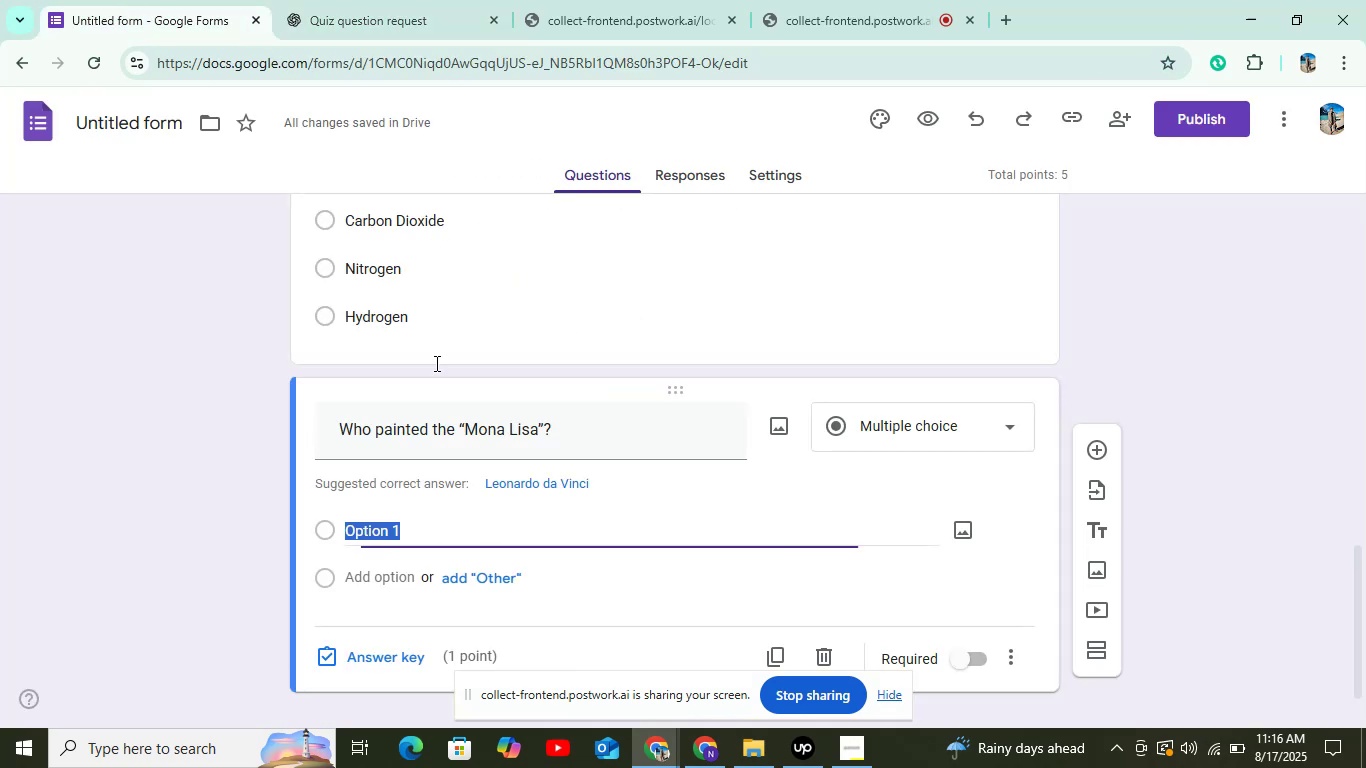 
key(Control+V)
 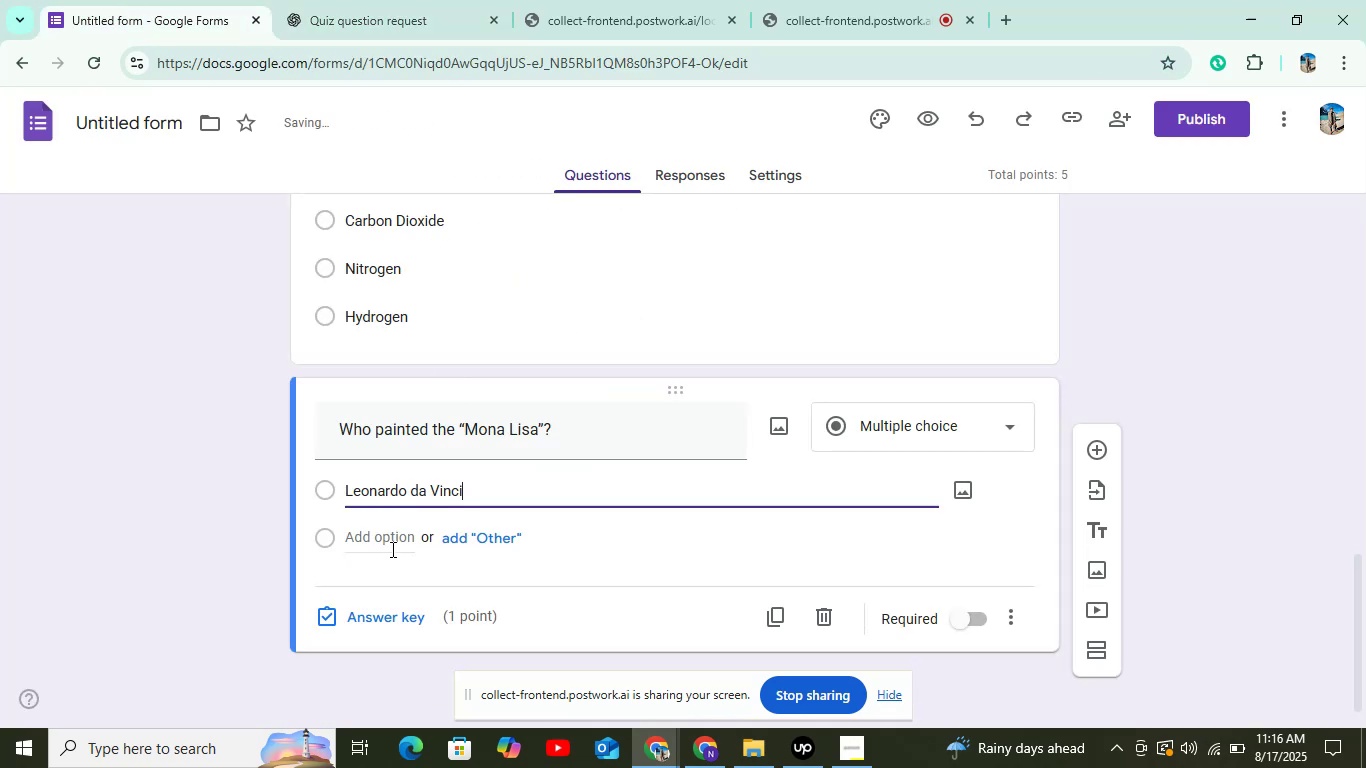 
left_click([391, 549])
 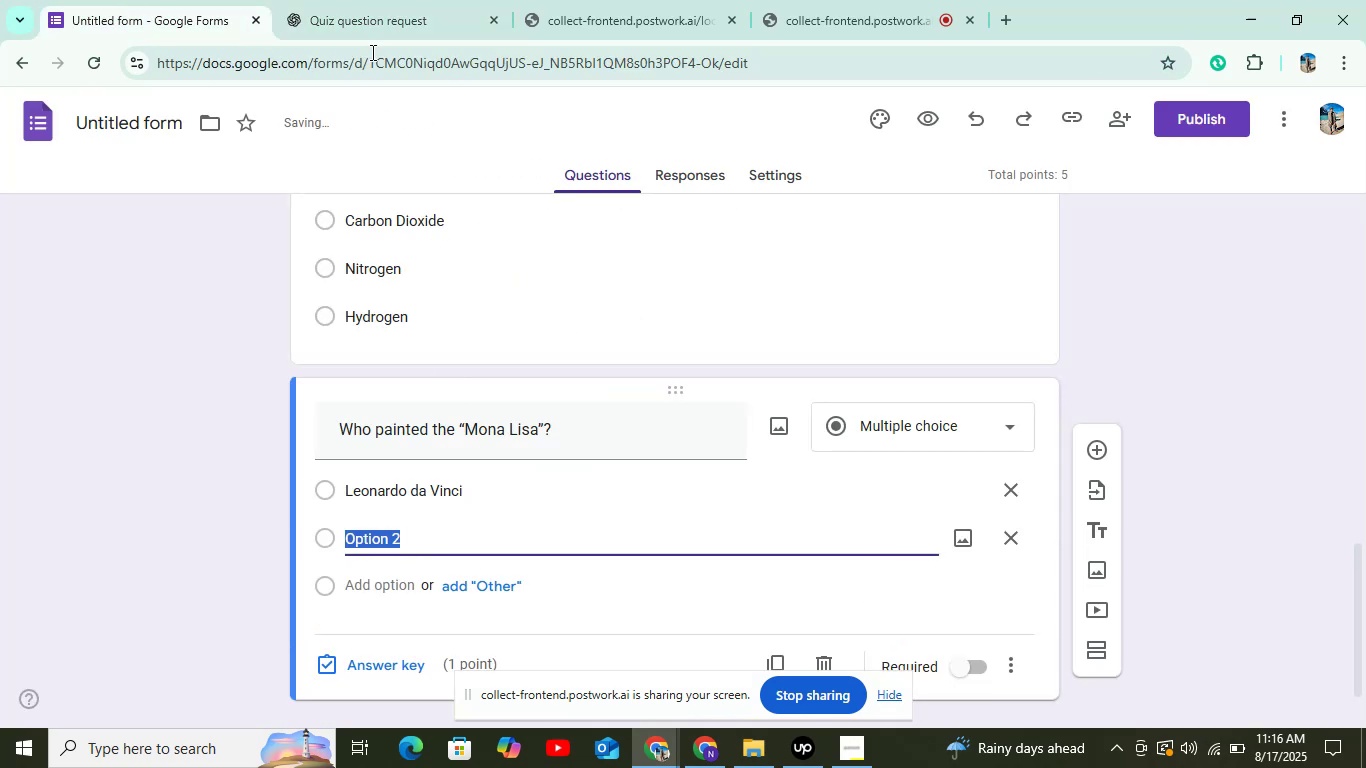 
left_click([378, 25])
 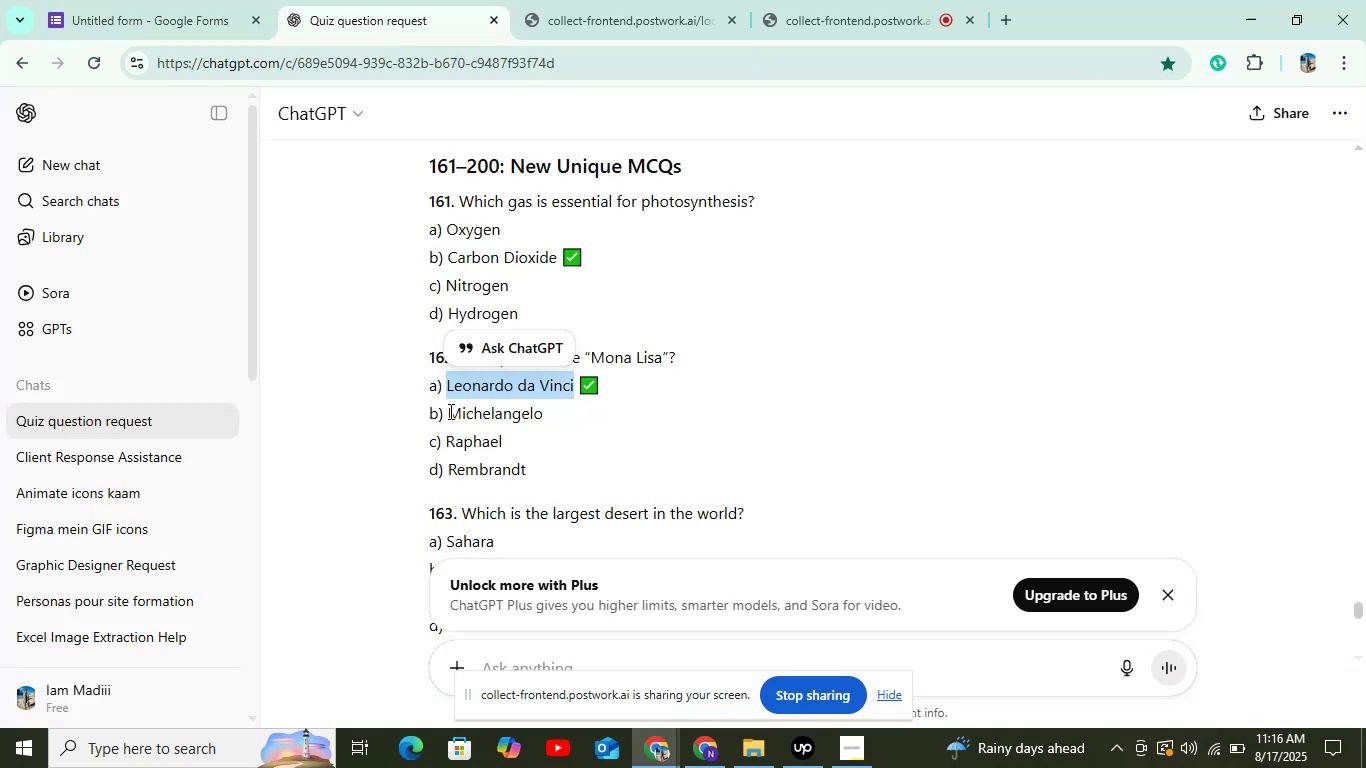 
left_click_drag(start_coordinate=[447, 410], to_coordinate=[548, 416])
 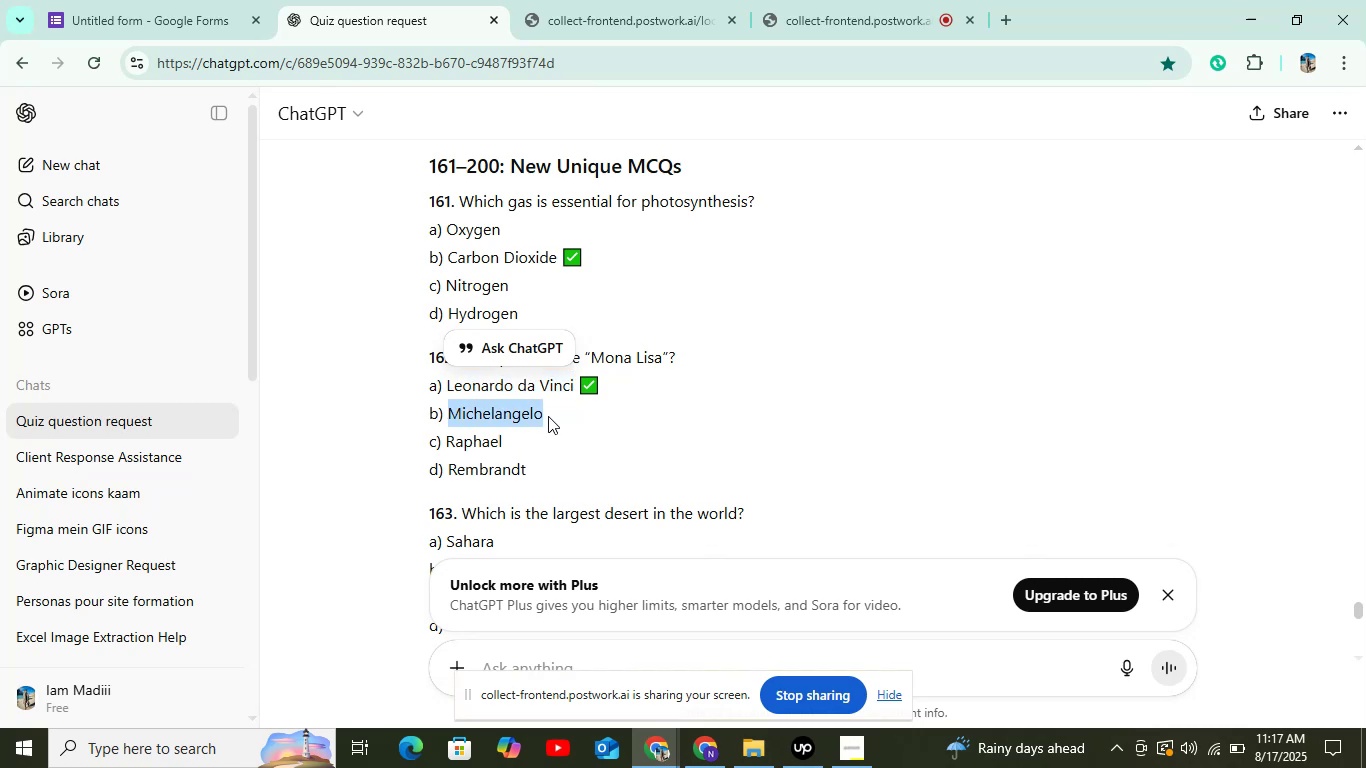 
key(Control+C)
 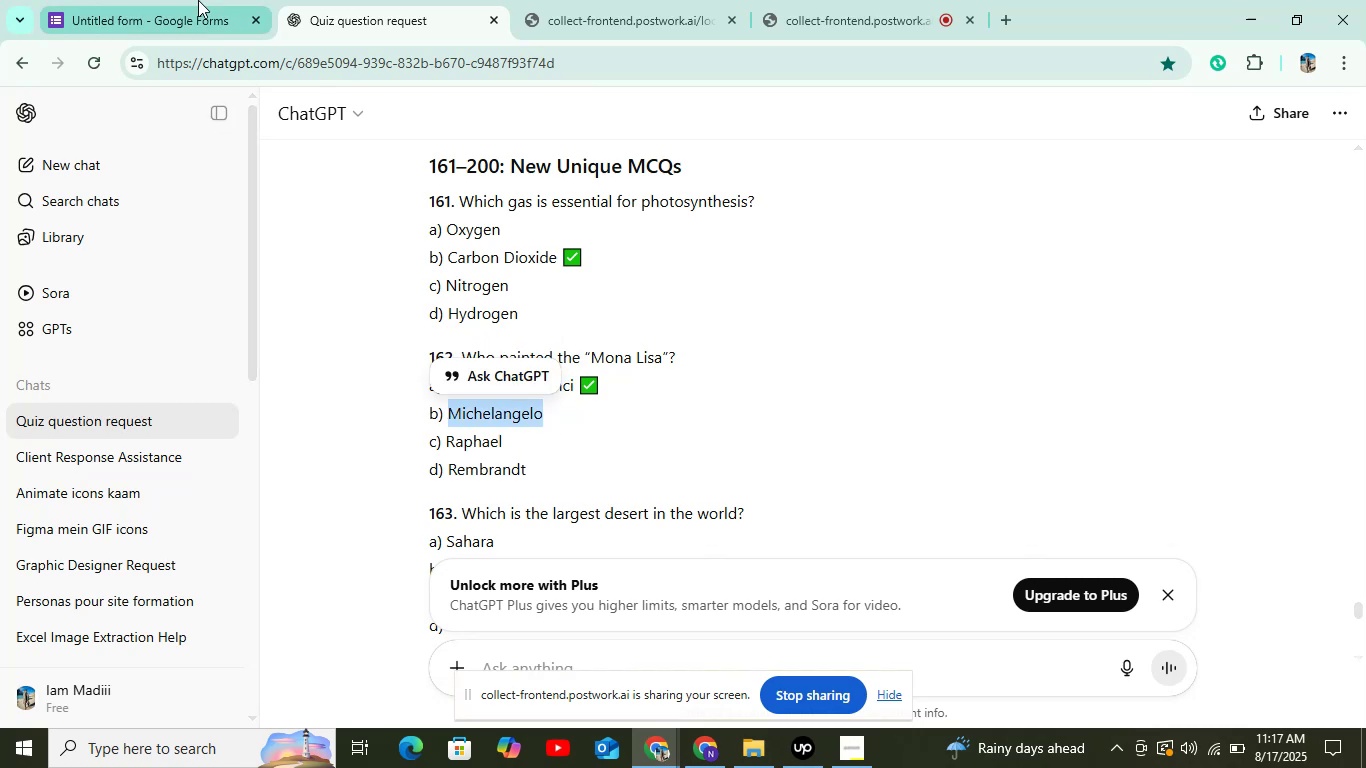 
left_click([198, 0])
 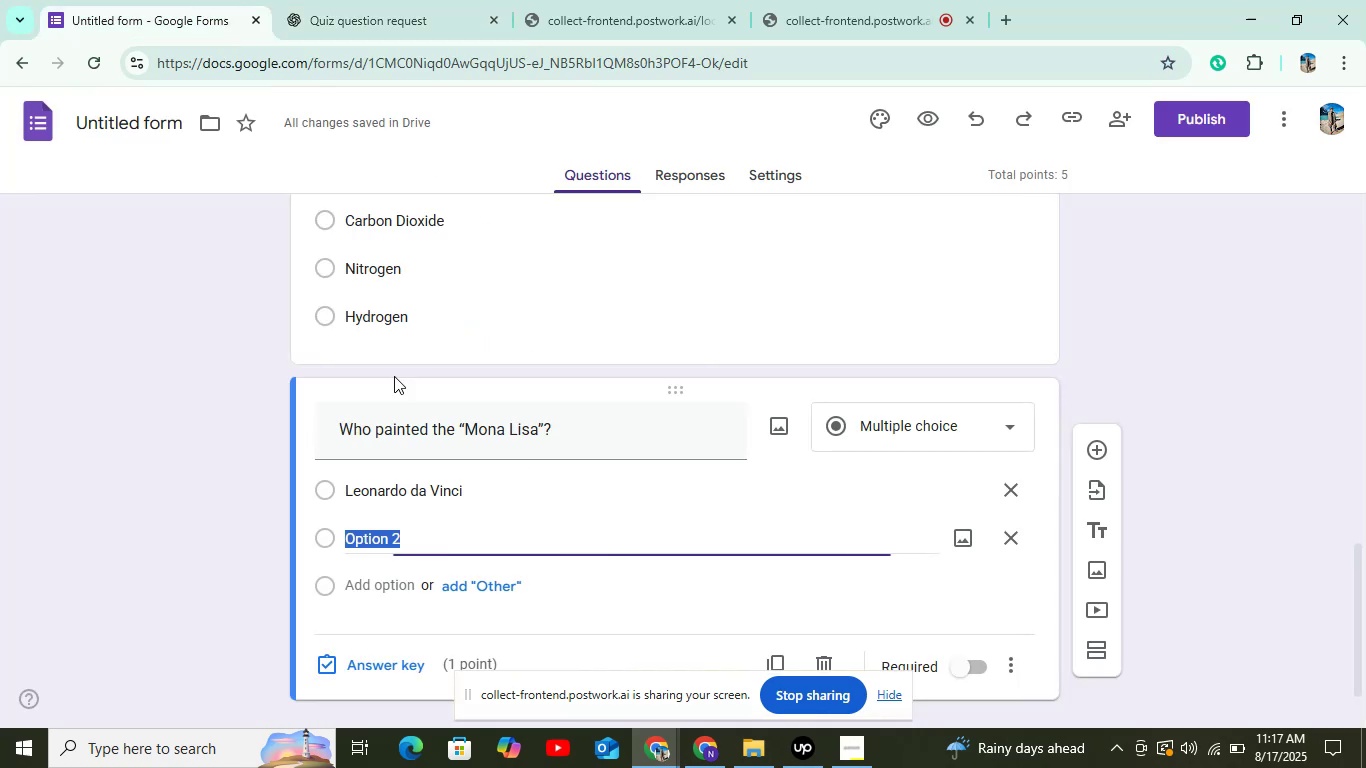 
key(Control+V)
 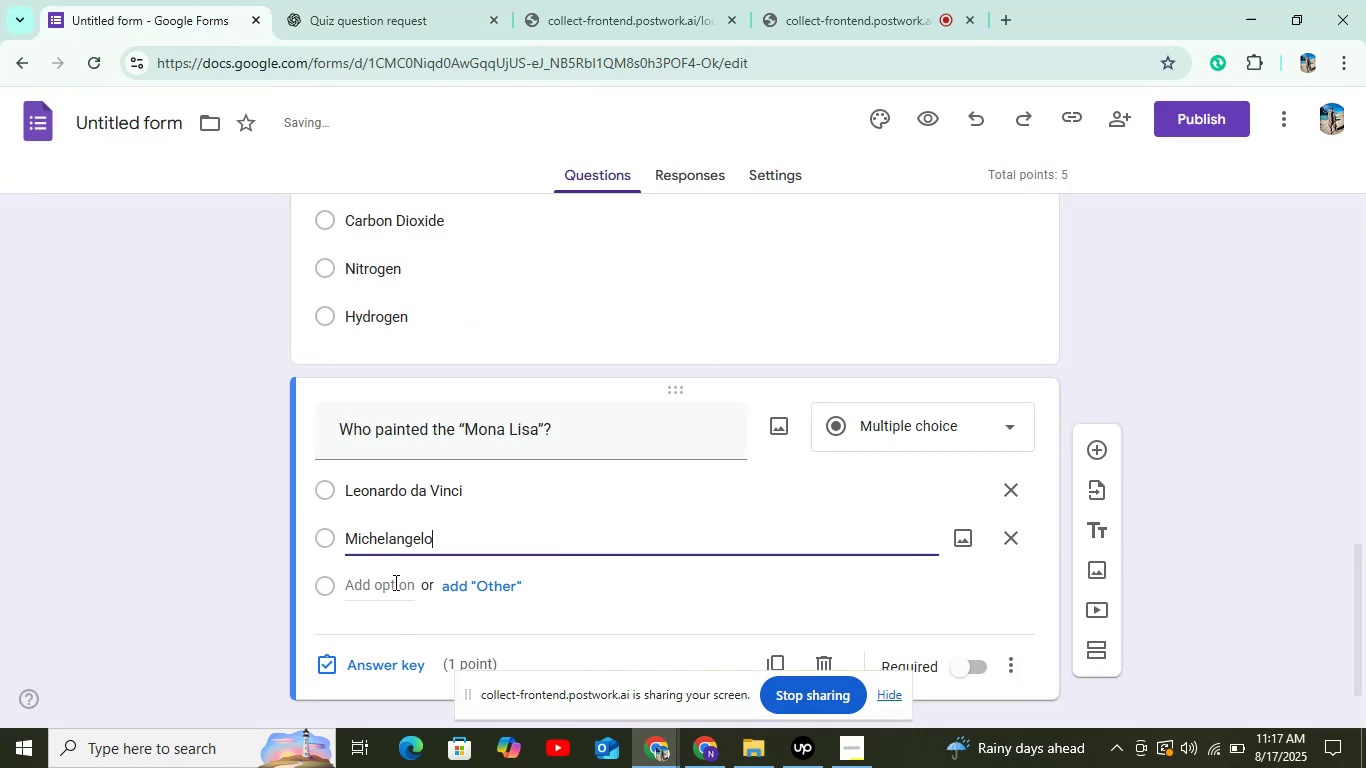 
left_click([393, 581])
 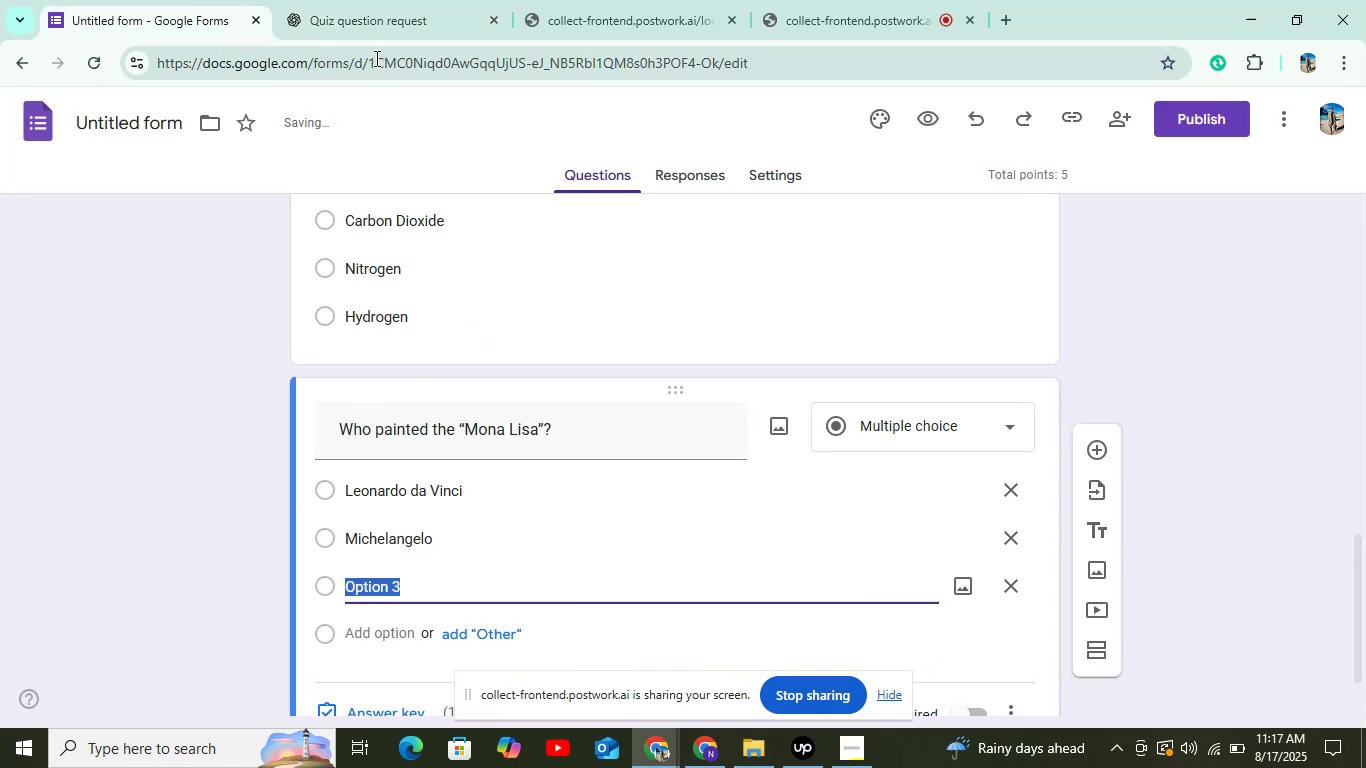 
left_click([369, 35])
 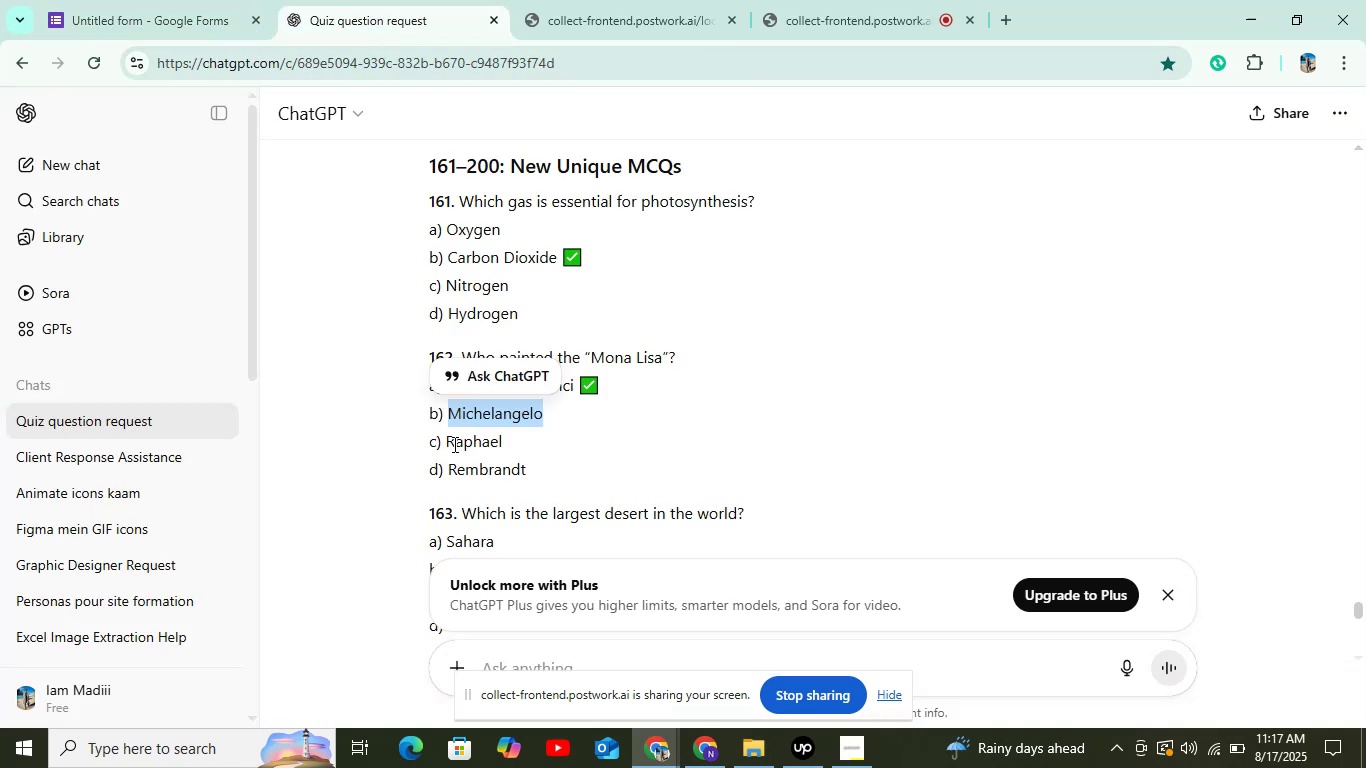 
left_click_drag(start_coordinate=[448, 446], to_coordinate=[537, 443])
 